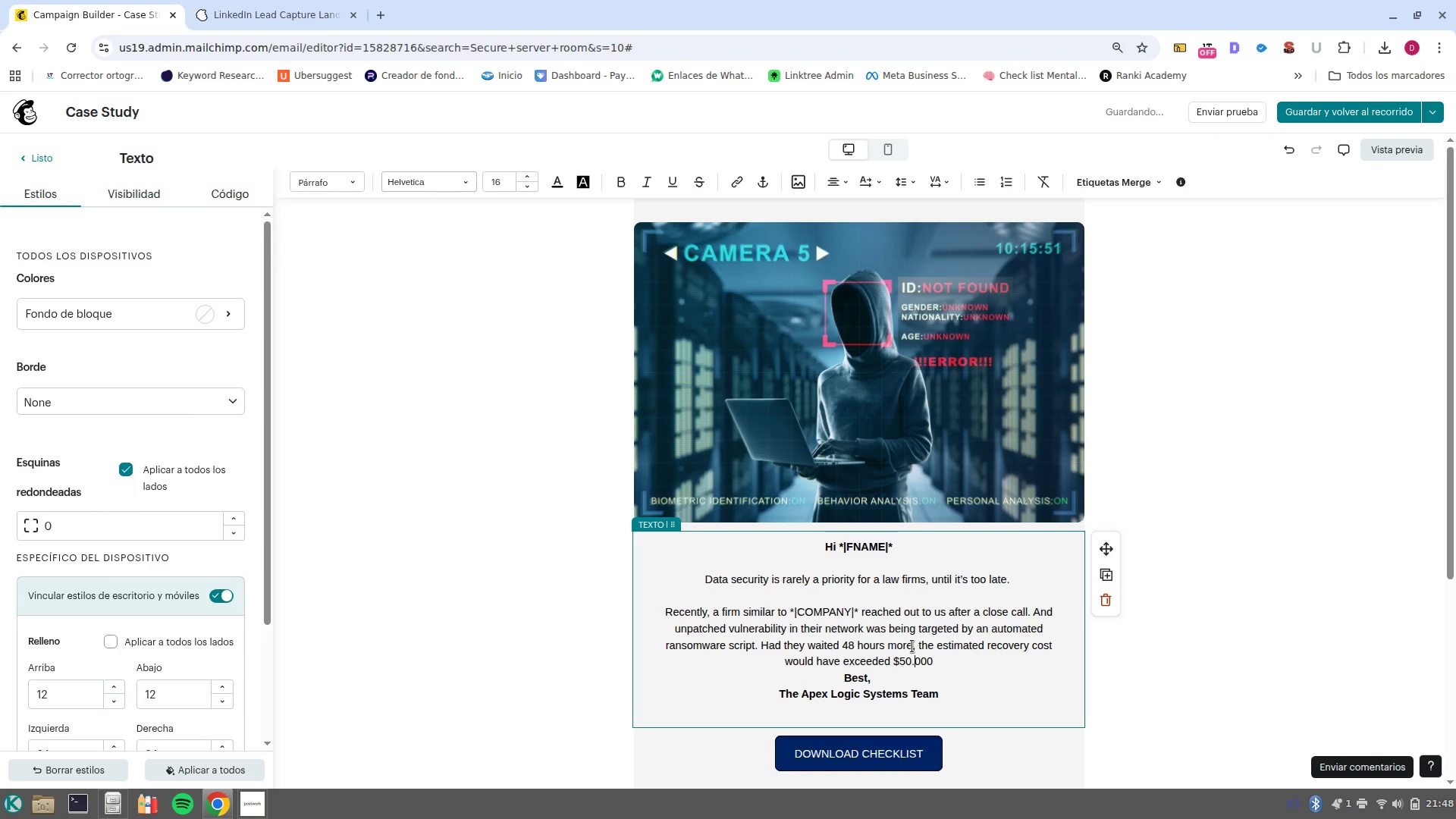 
key(Backspace)
 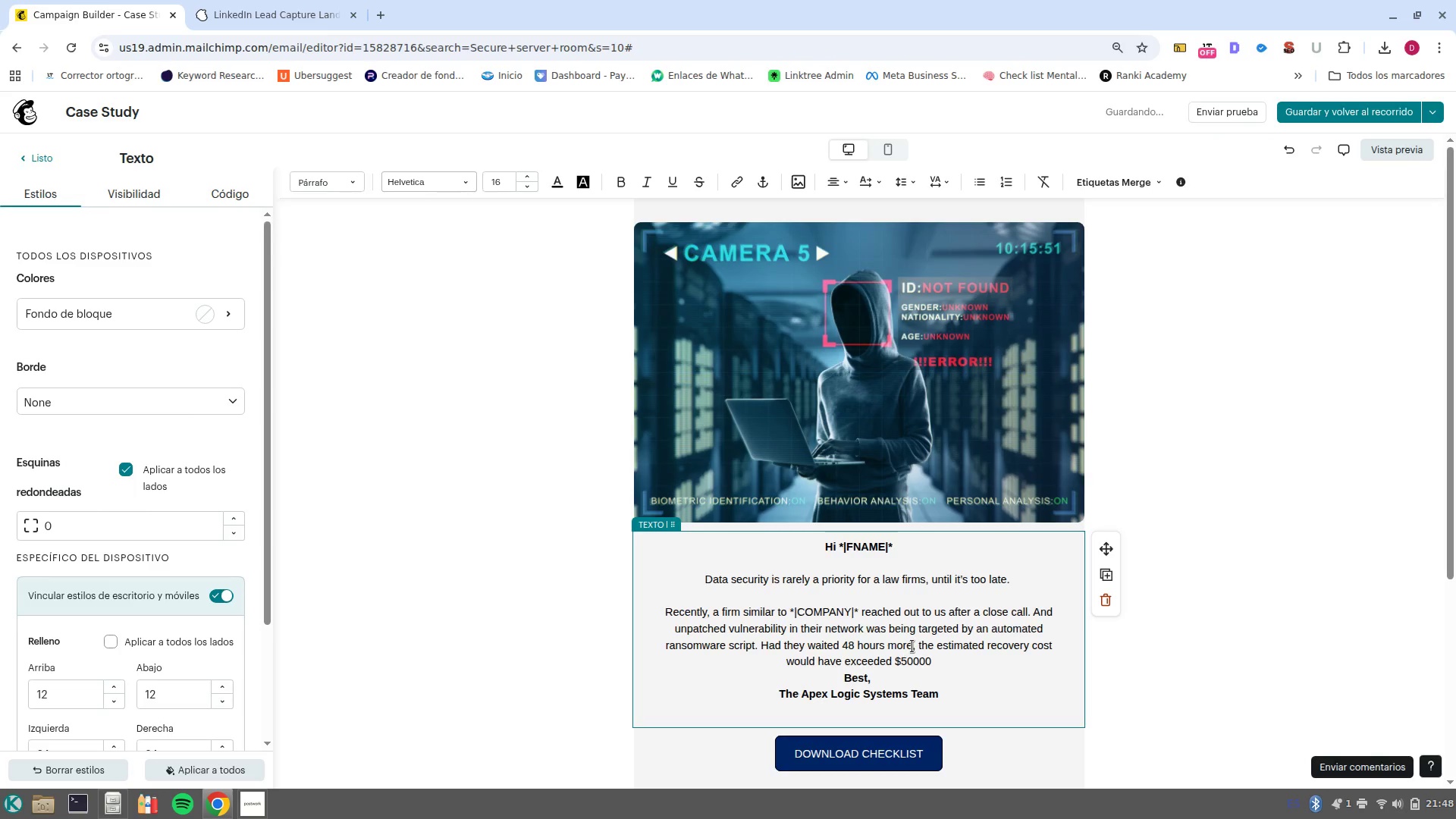 
key(Comma)
 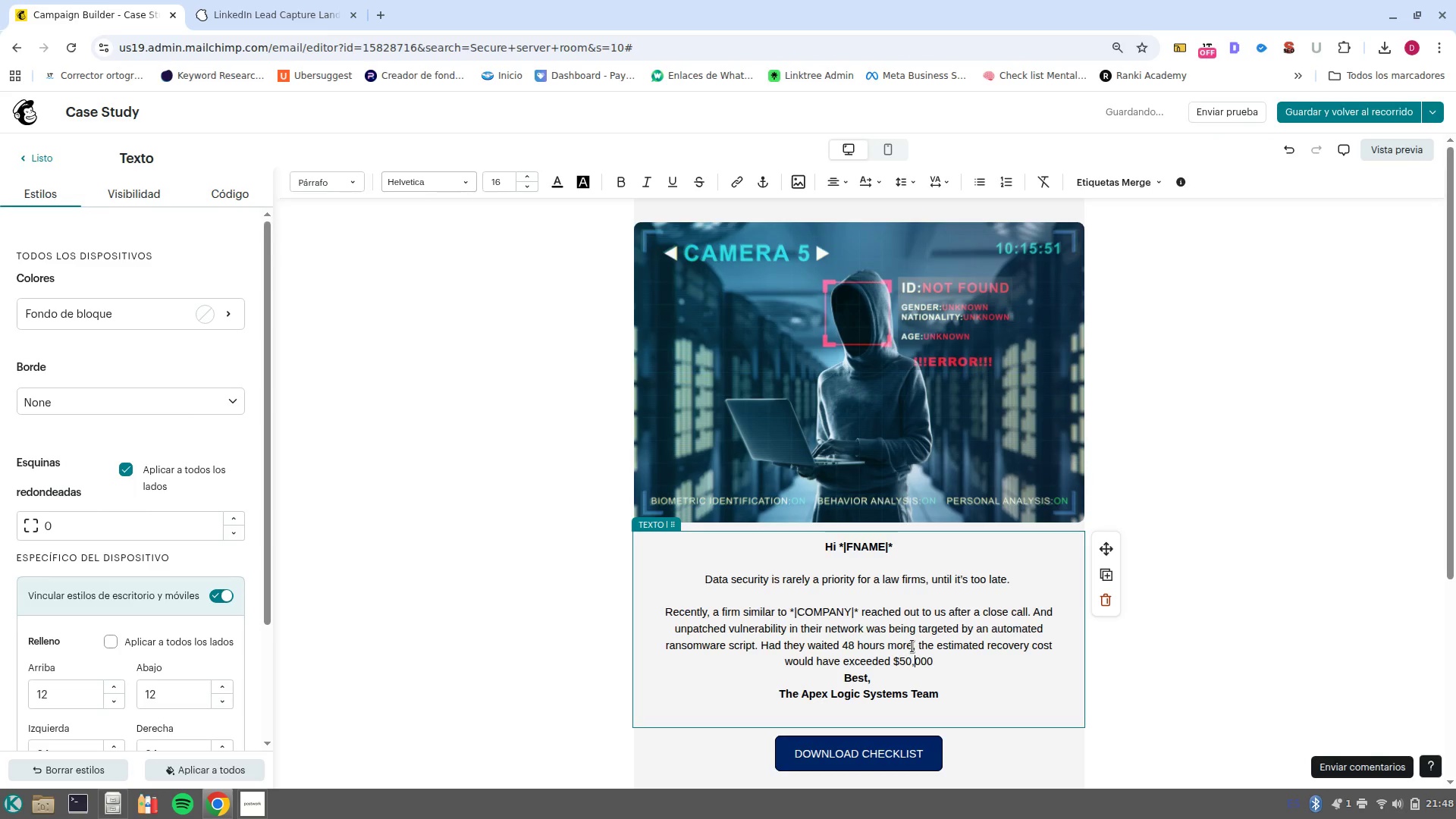 
key(Control+ArrowRight)
 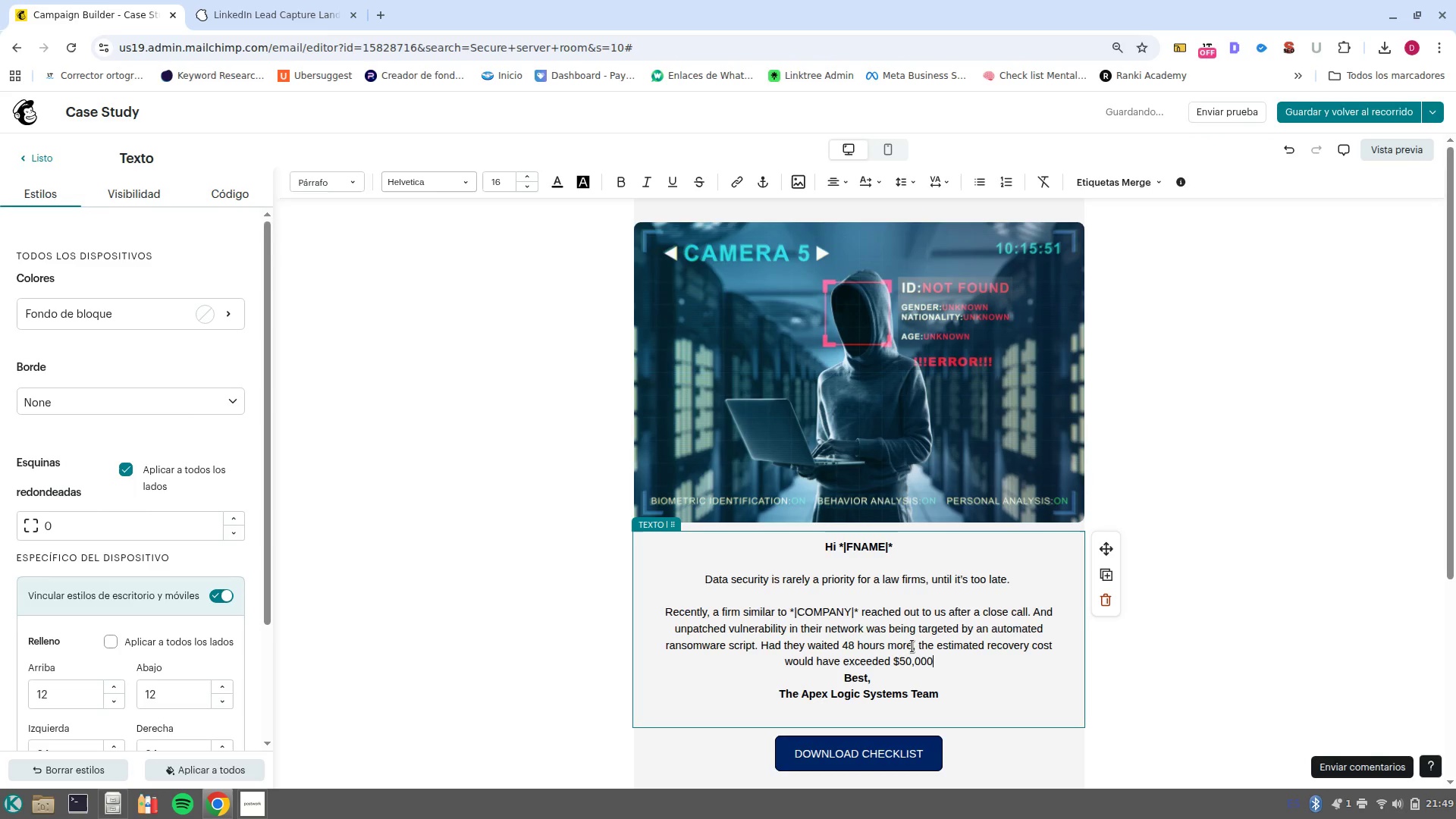 
type(, not to mention the damage )
 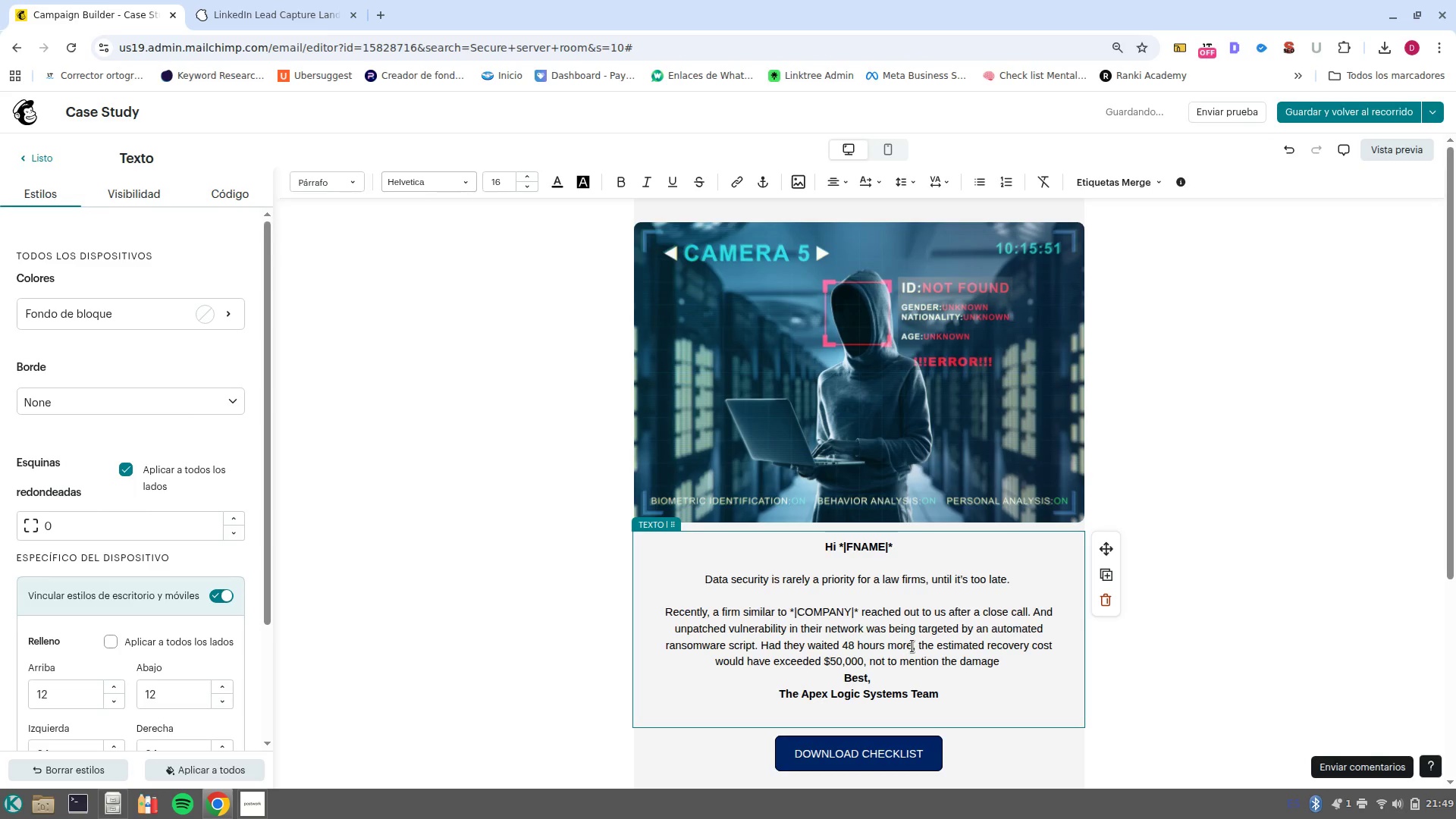 
type(to their repi)
key(Backspace)
type(utation. )
 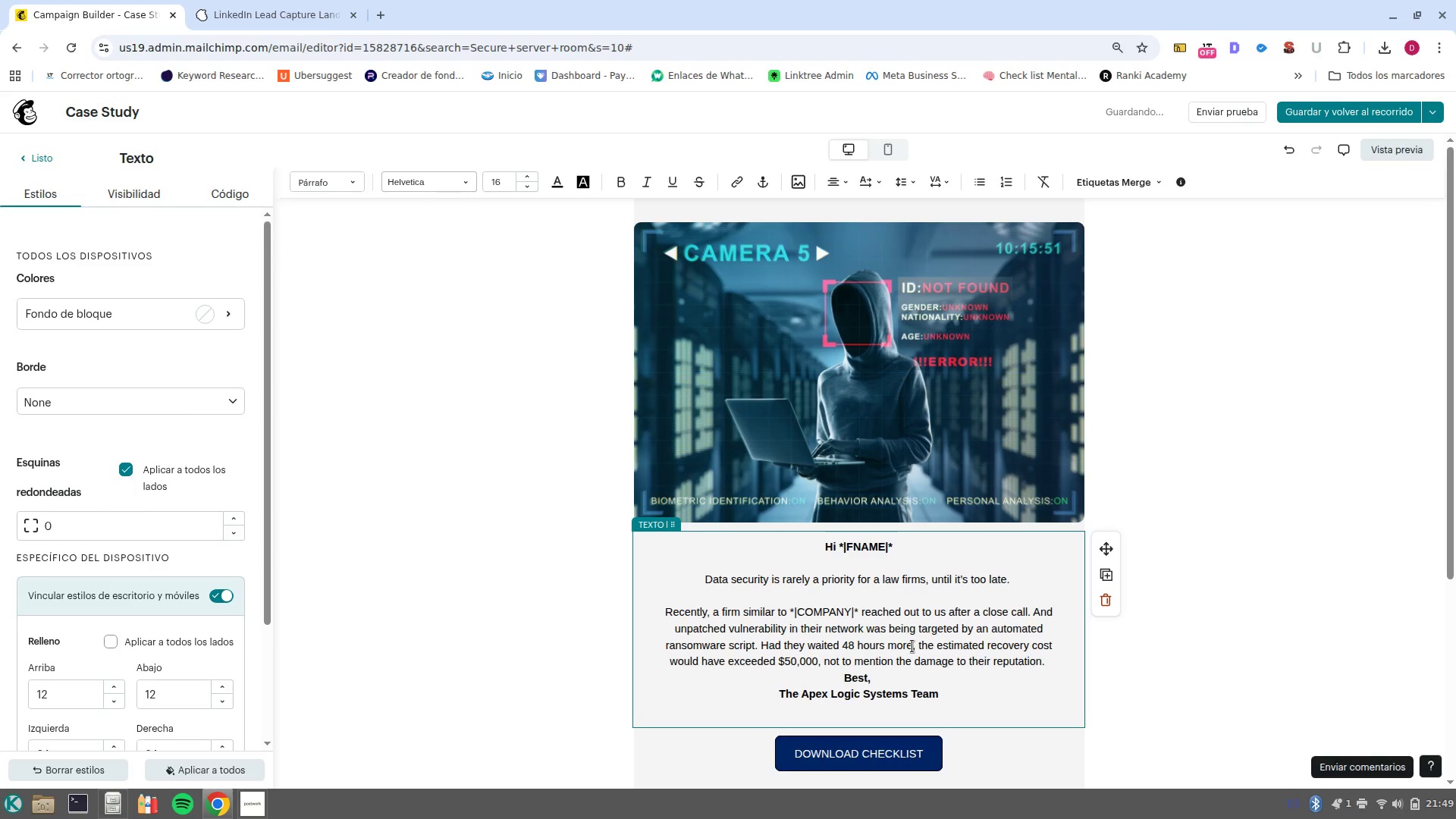 
key(Enter)
 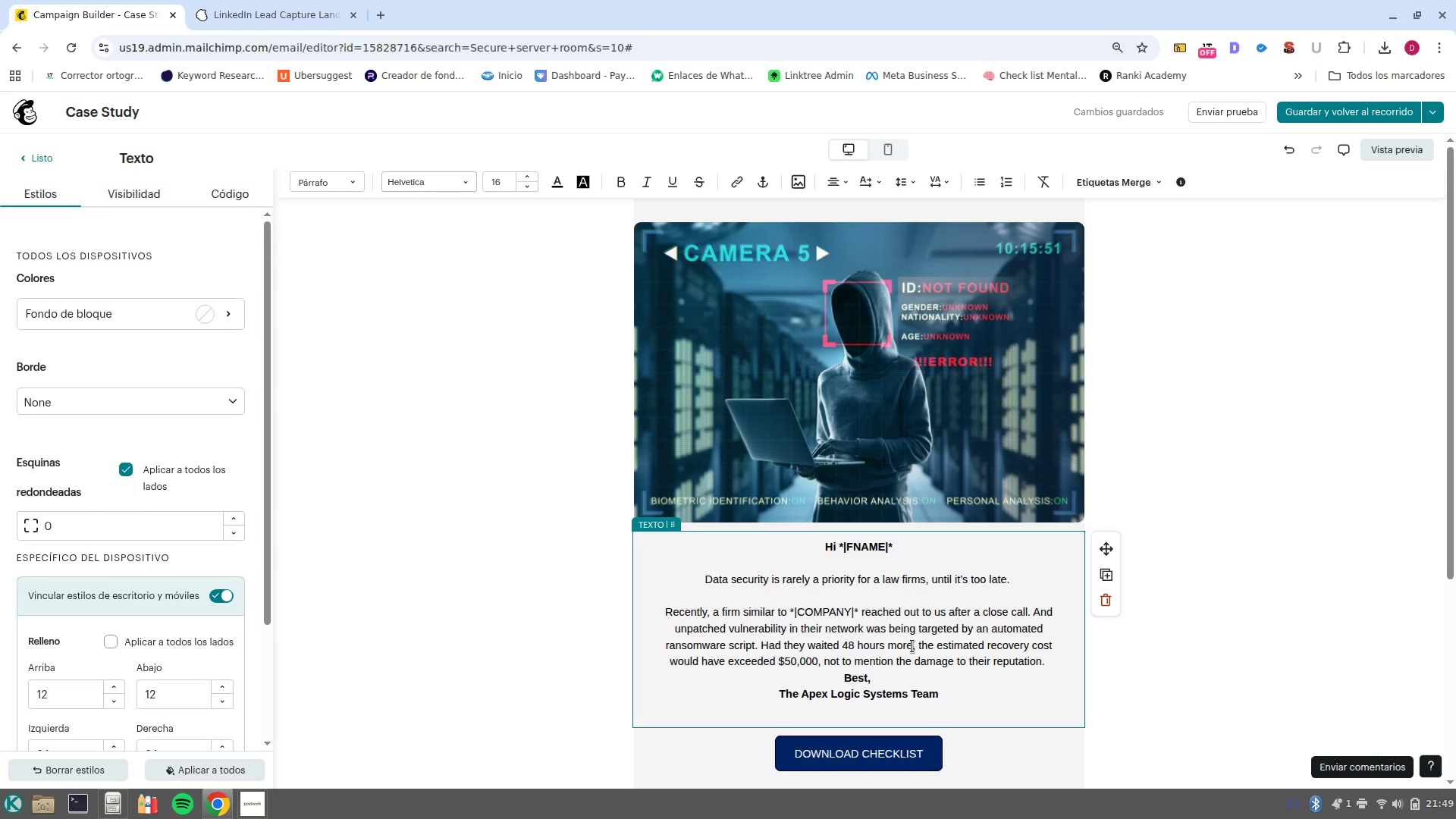 
key(Enter)
 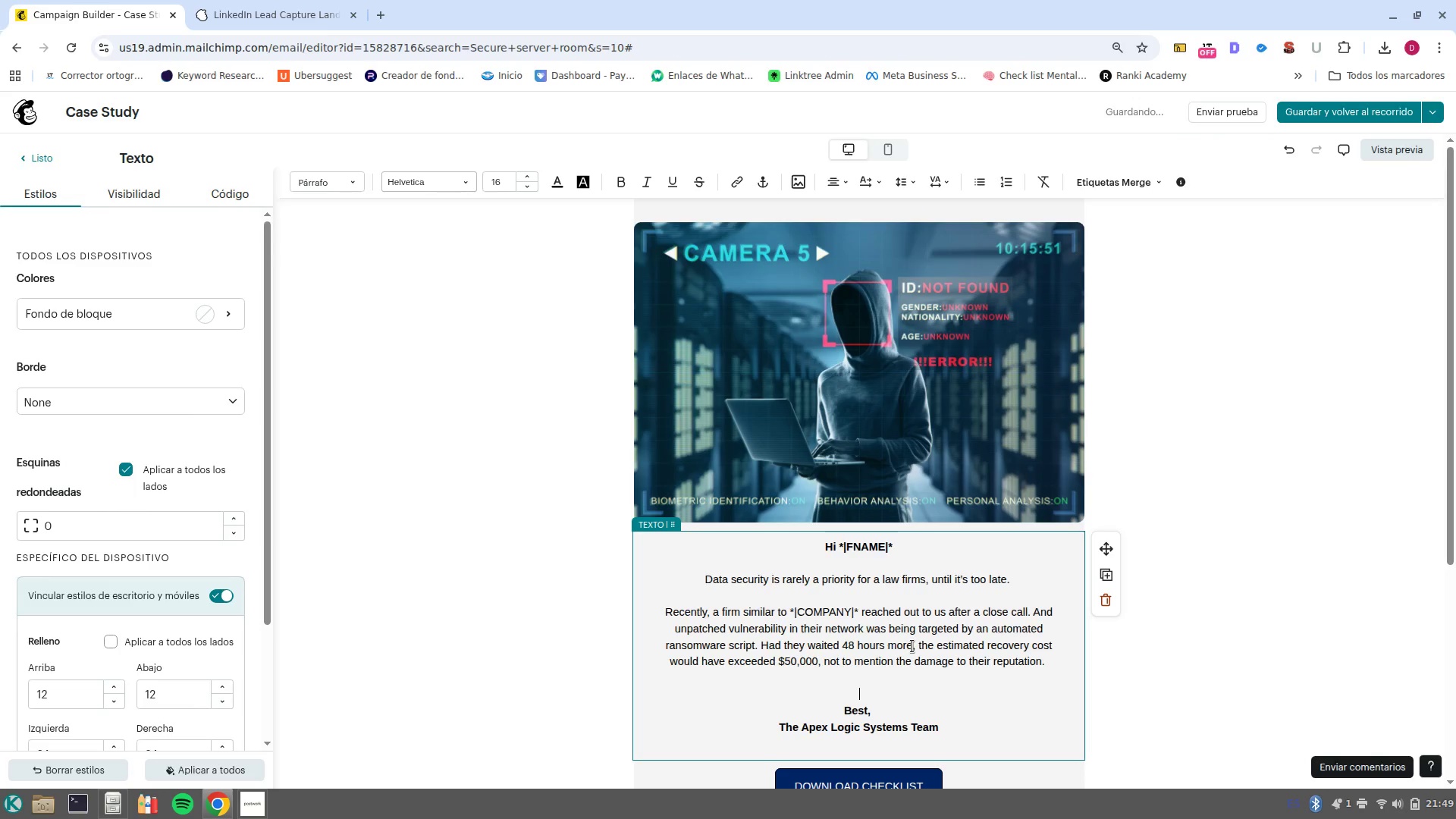 
type(At )
 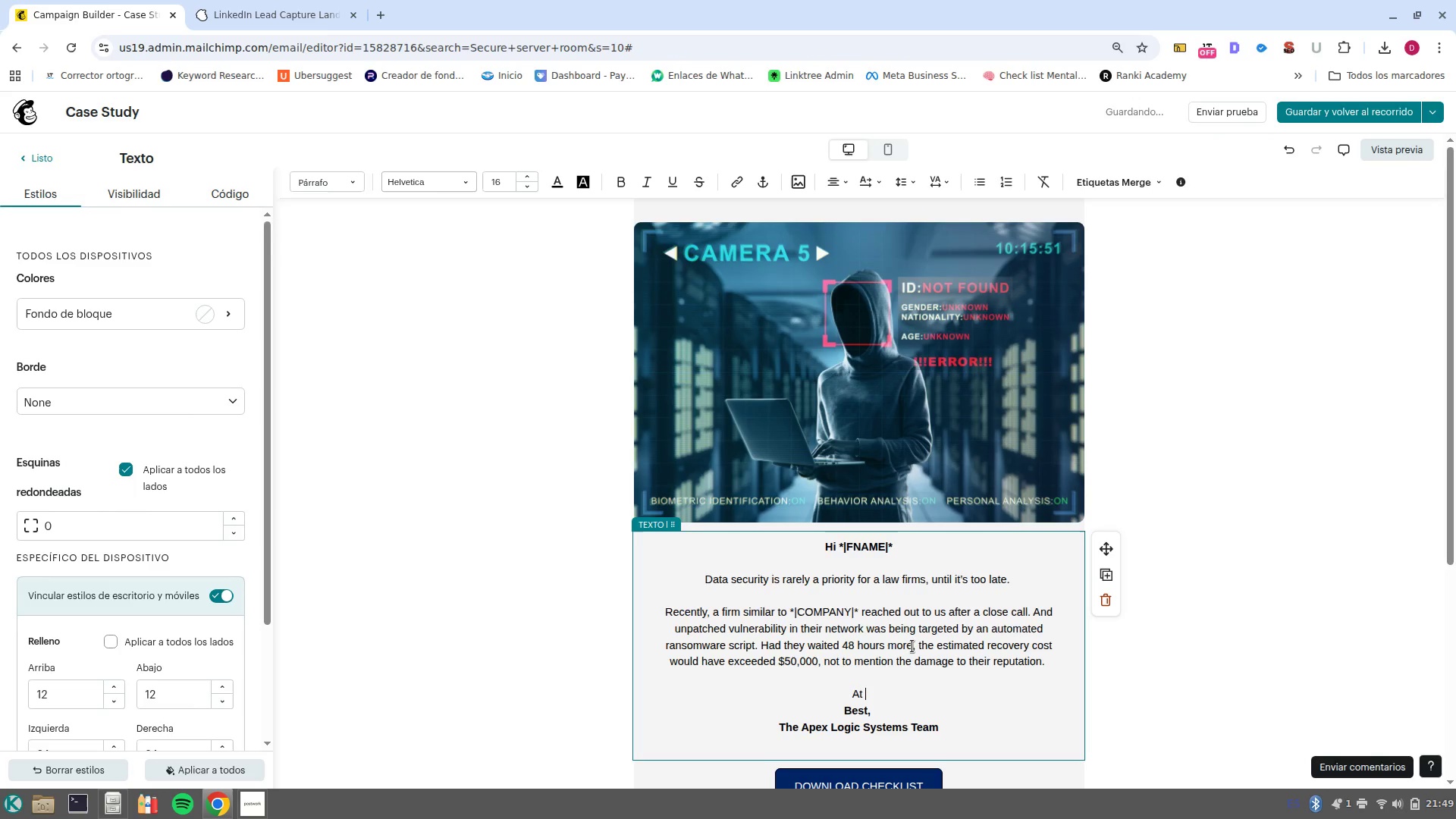 
hold_key(key=ControlLeft, duration=0.33)
 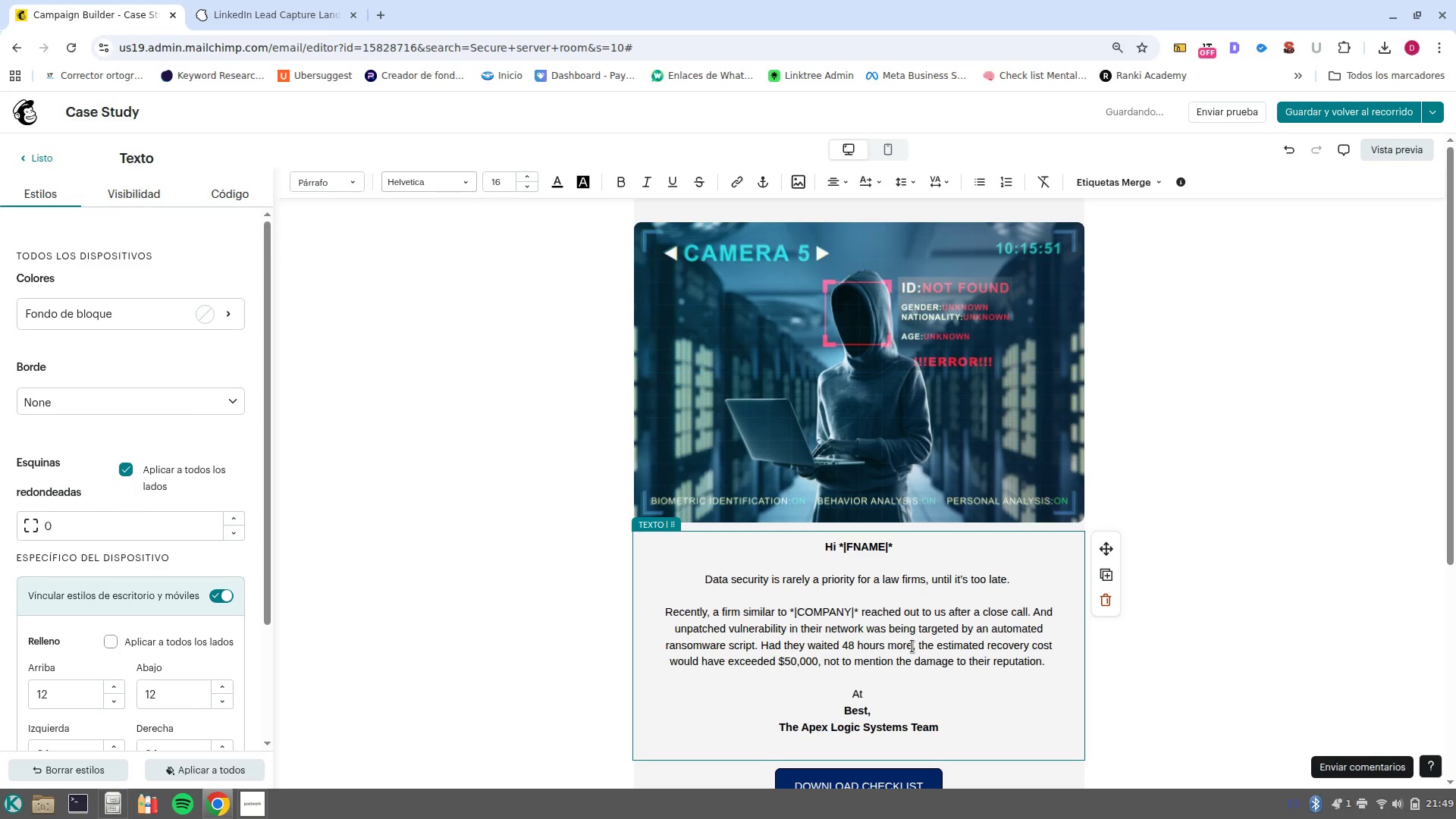 
key(Control+B)
 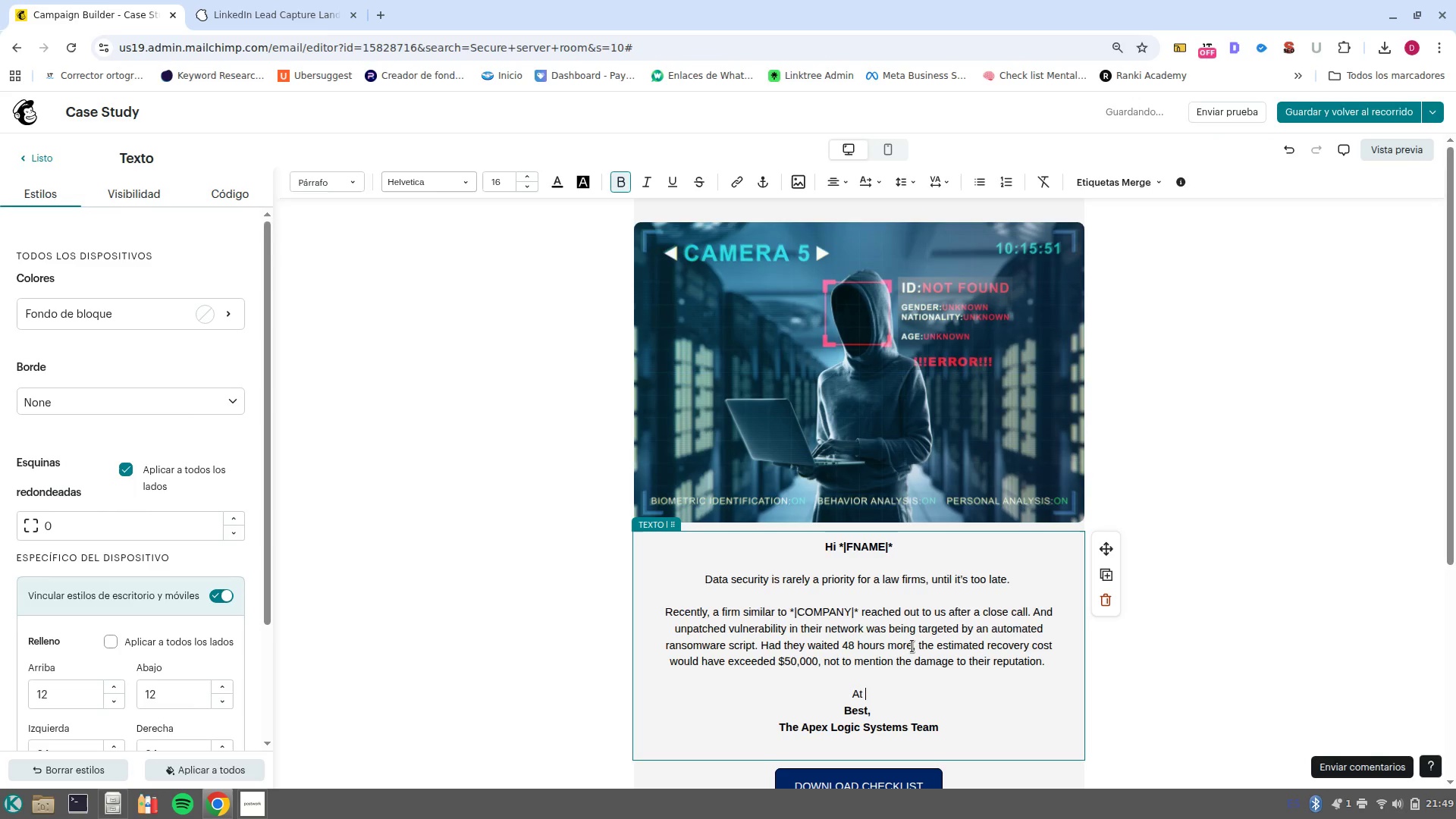 
hold_key(key=ShiftLeft, duration=0.61)
 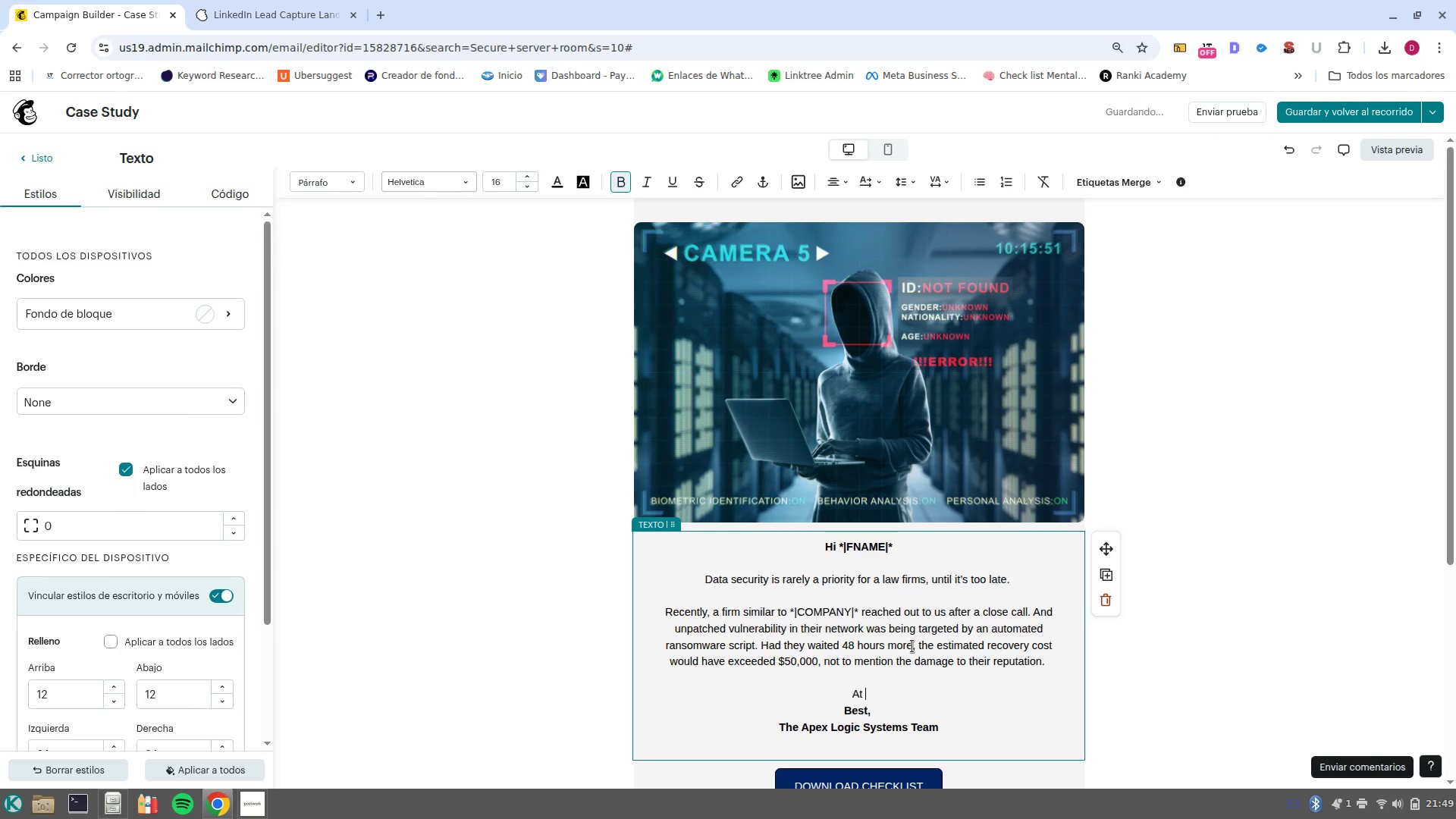 
scroll: coordinate [1323, 493], scroll_direction: up, amount: 6.0
 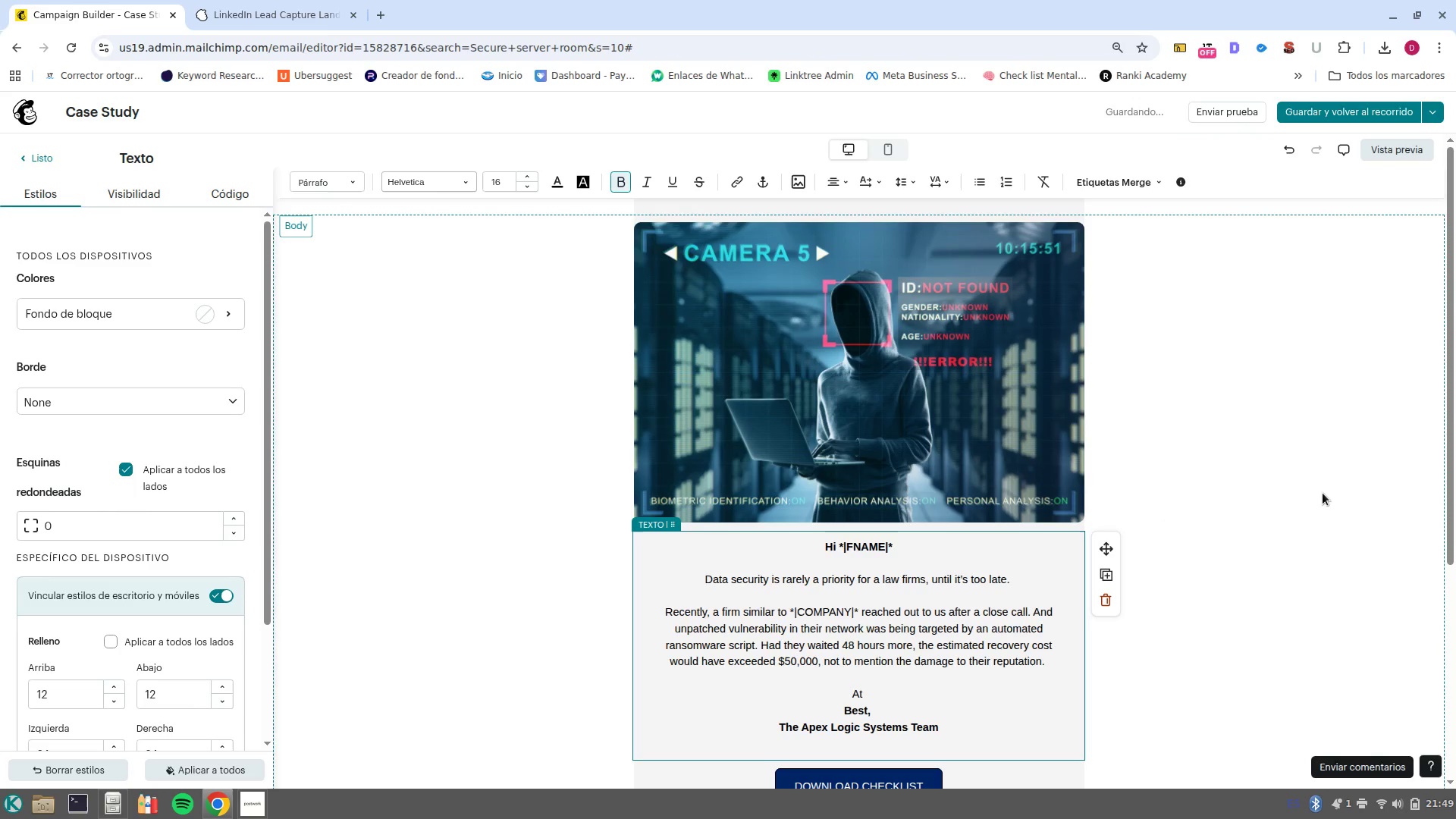 
left_click([1323, 493])
 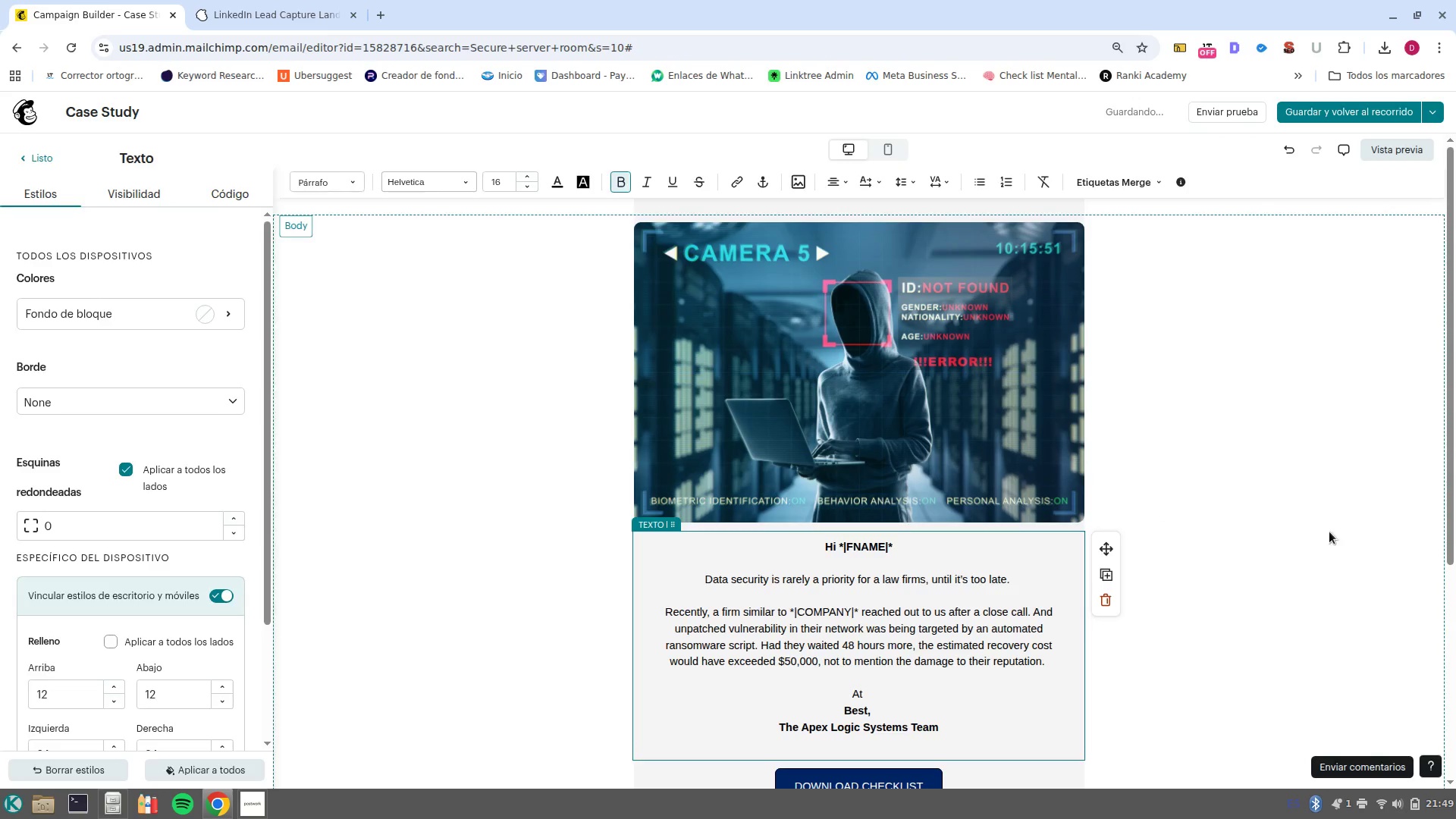 
scroll: coordinate [1334, 565], scroll_direction: up, amount: 2.0
 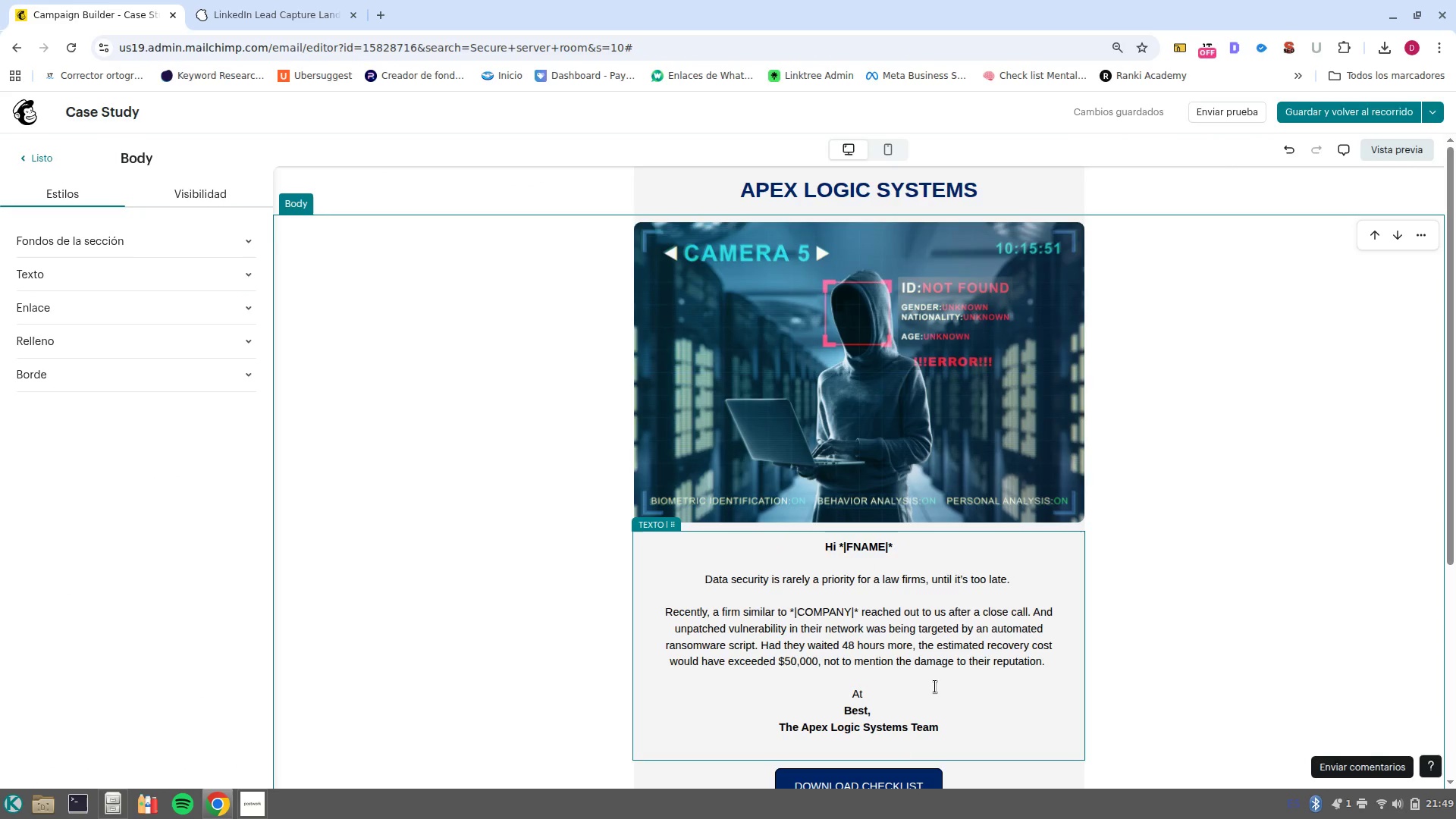 
left_click([935, 686])
 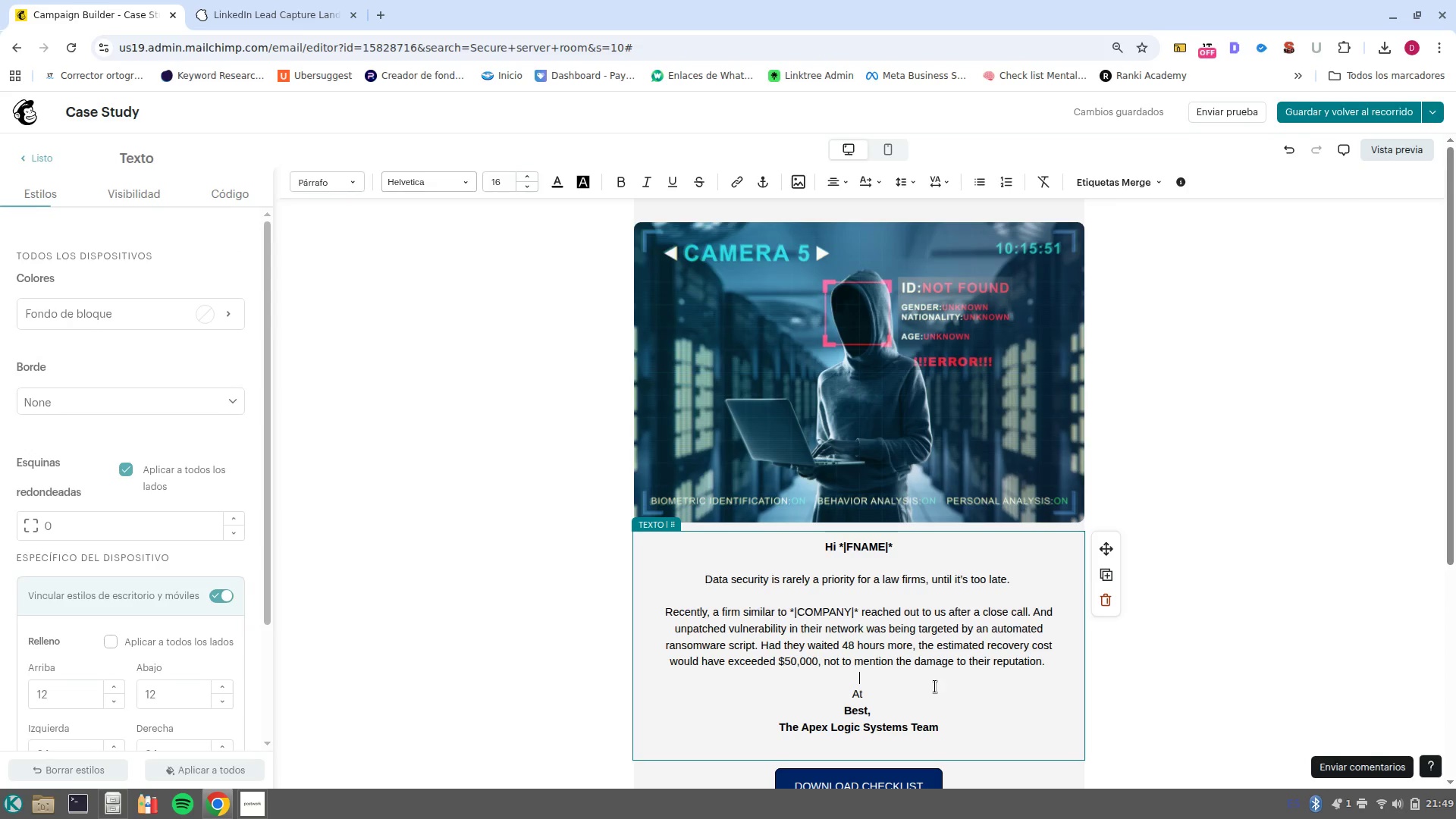 
left_click([918, 692])
 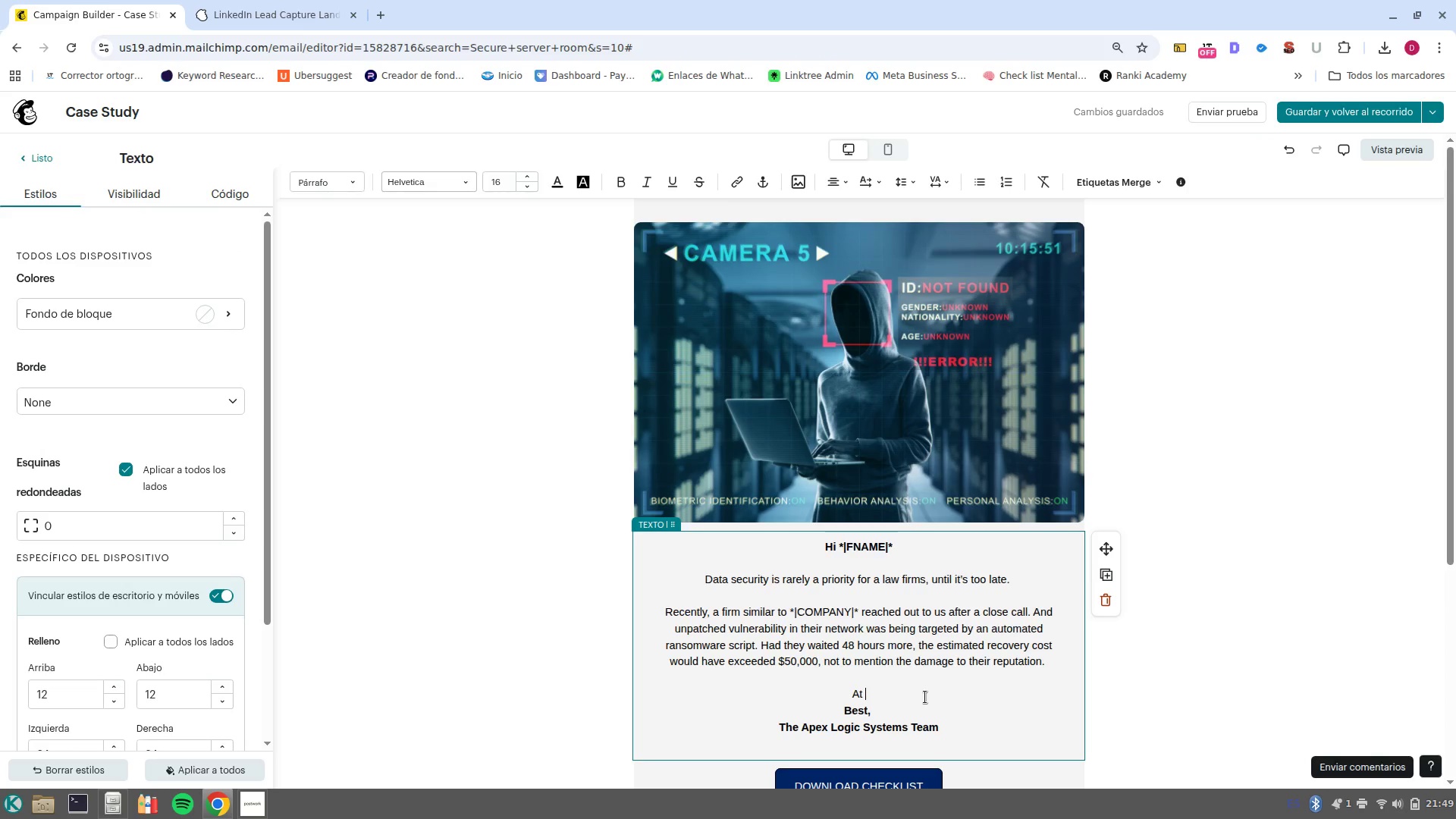 
key(Shift+A)
 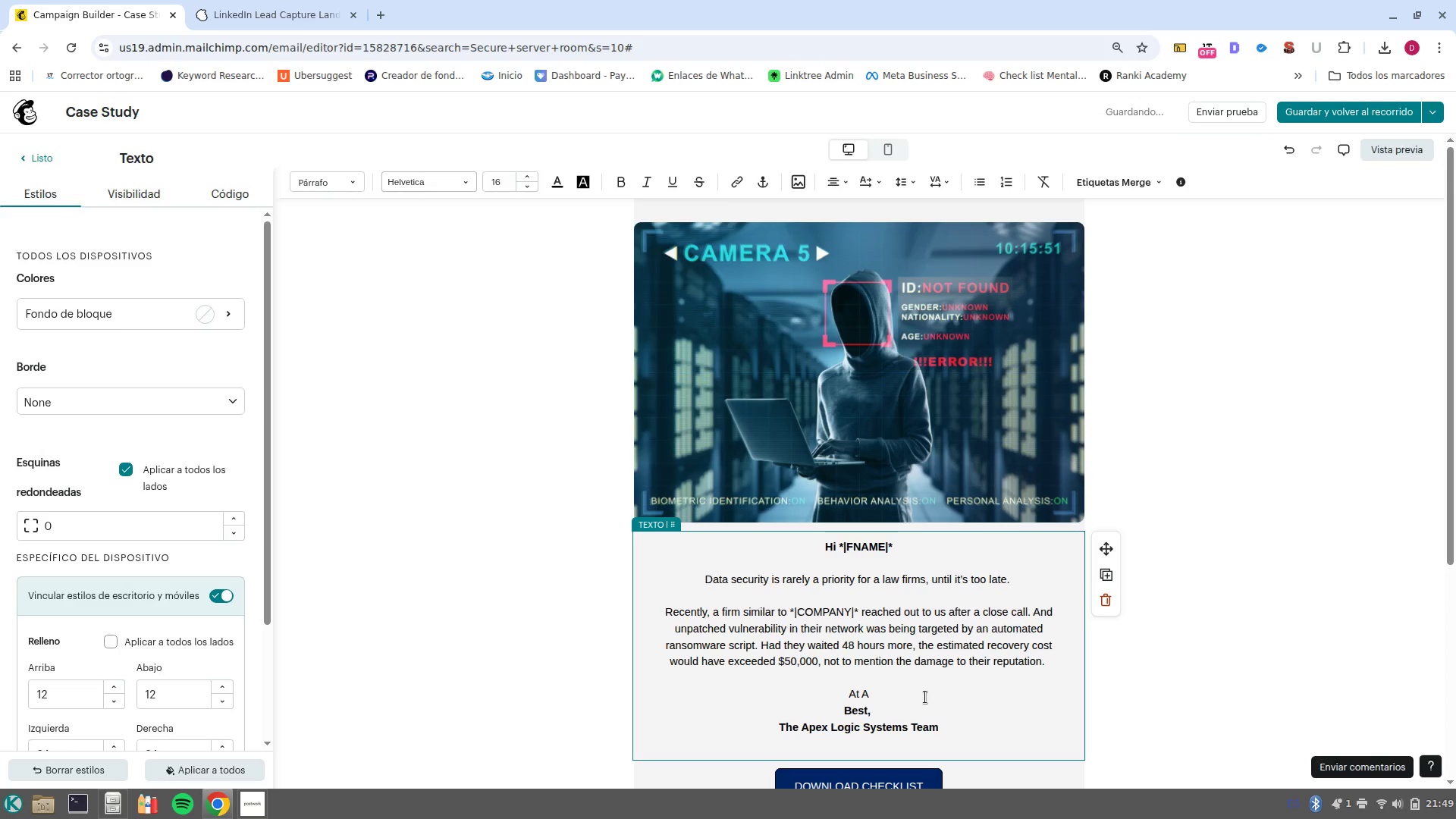 
key(Backspace)
 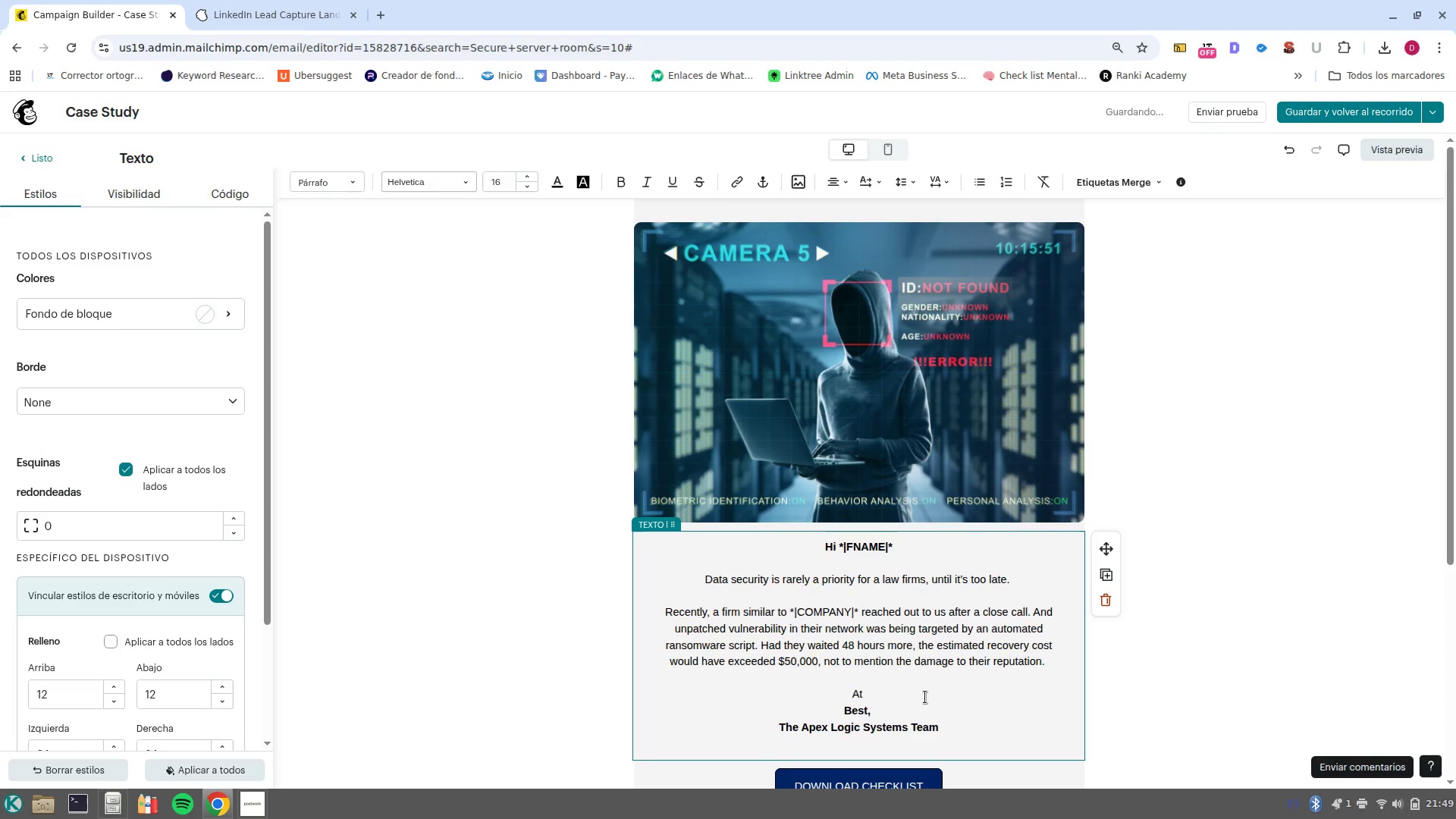 
key(Control+B)
 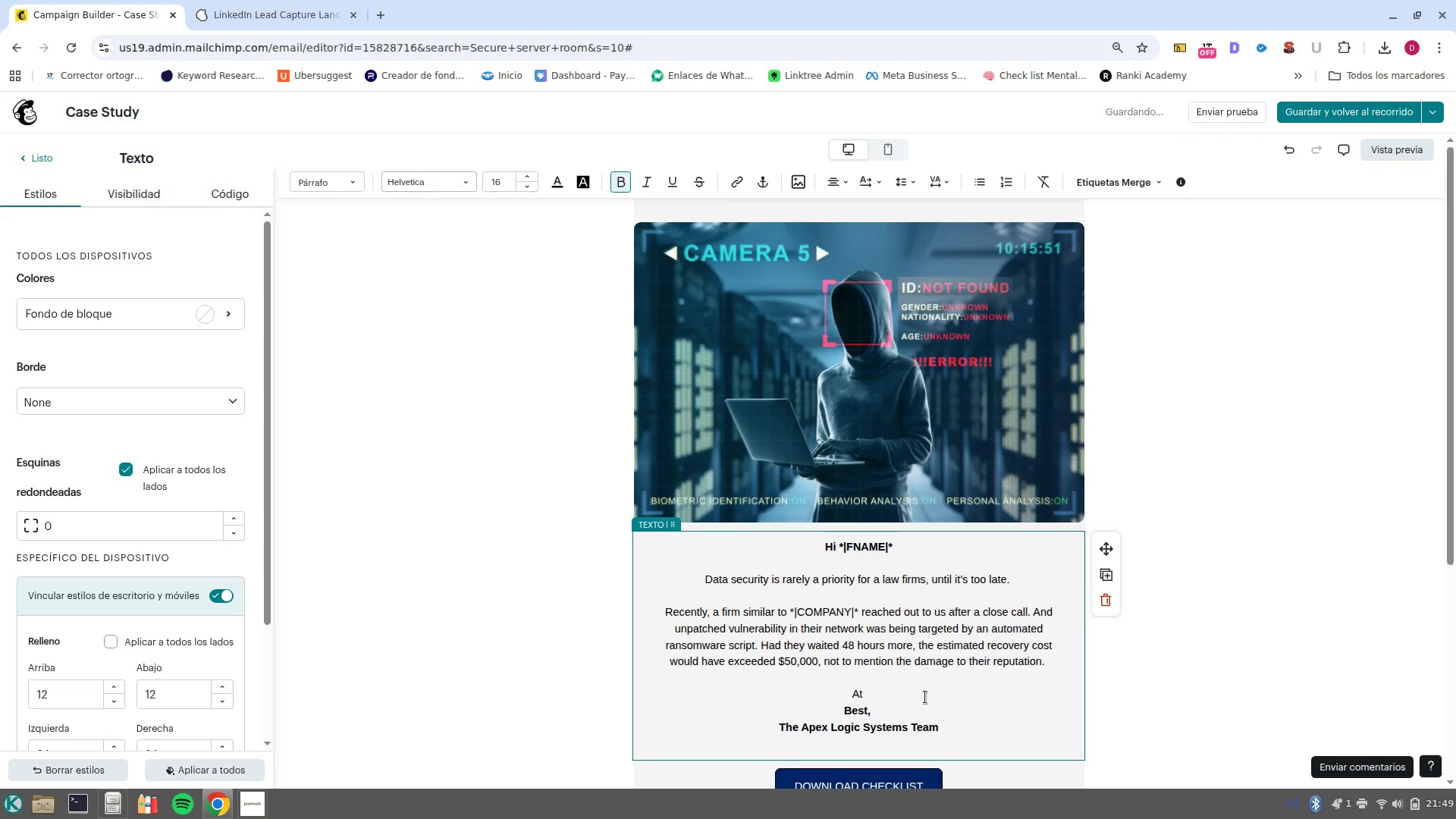 
type(Apex Logic Systems)
 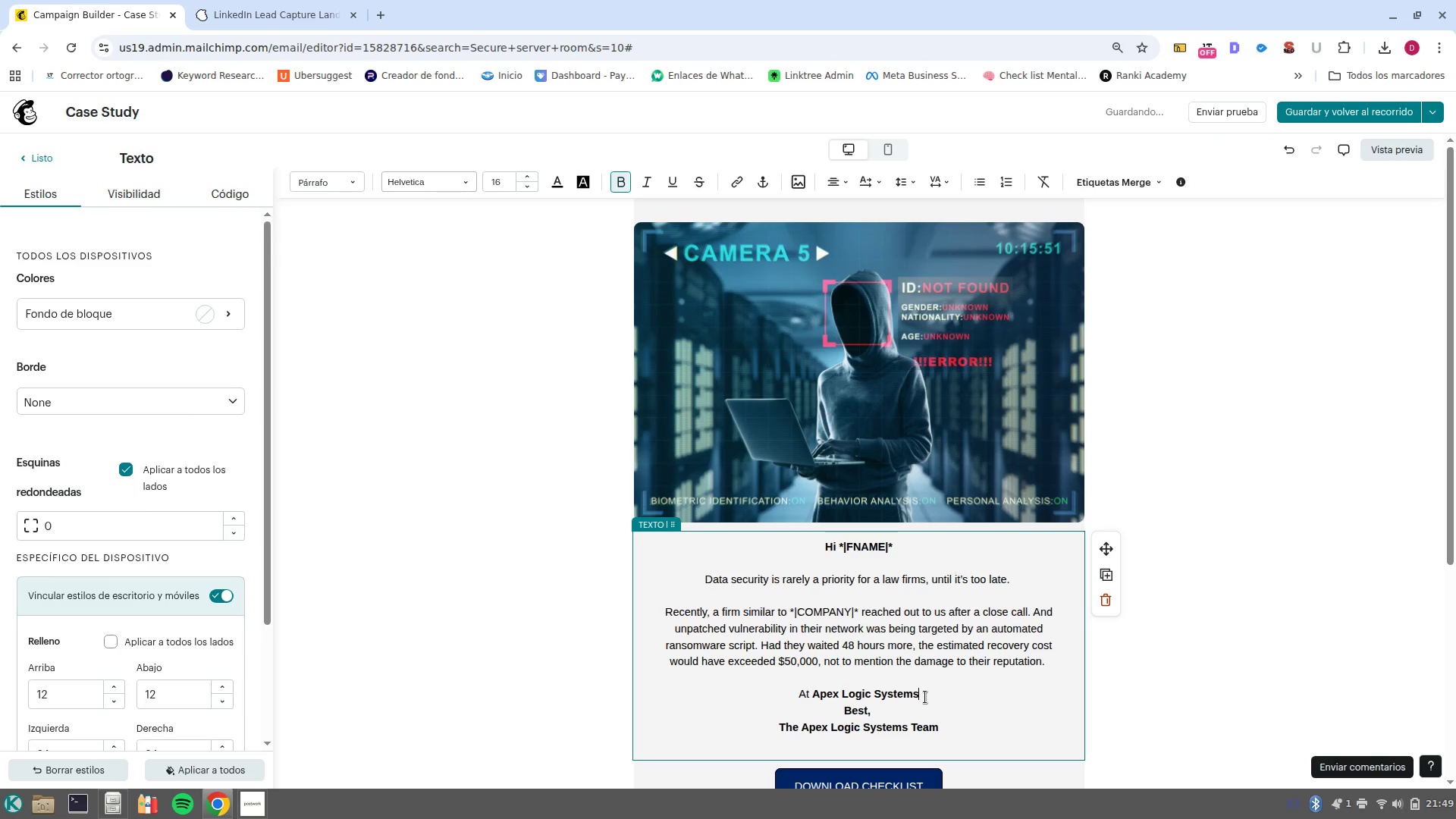 
key(Control+B)
 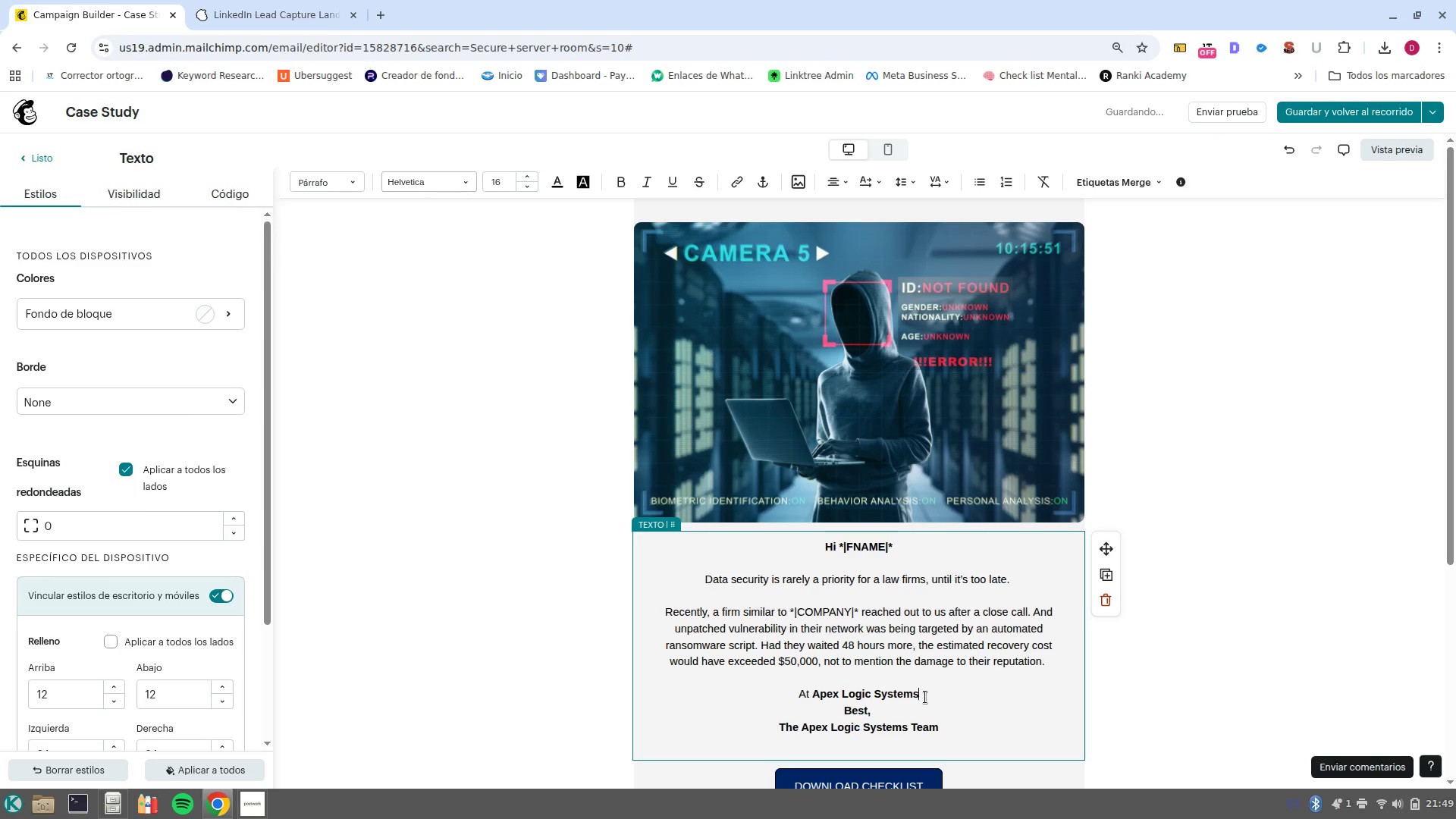 
type(, we believe you shu)
key(Backspace)
type(ouldn-t)
 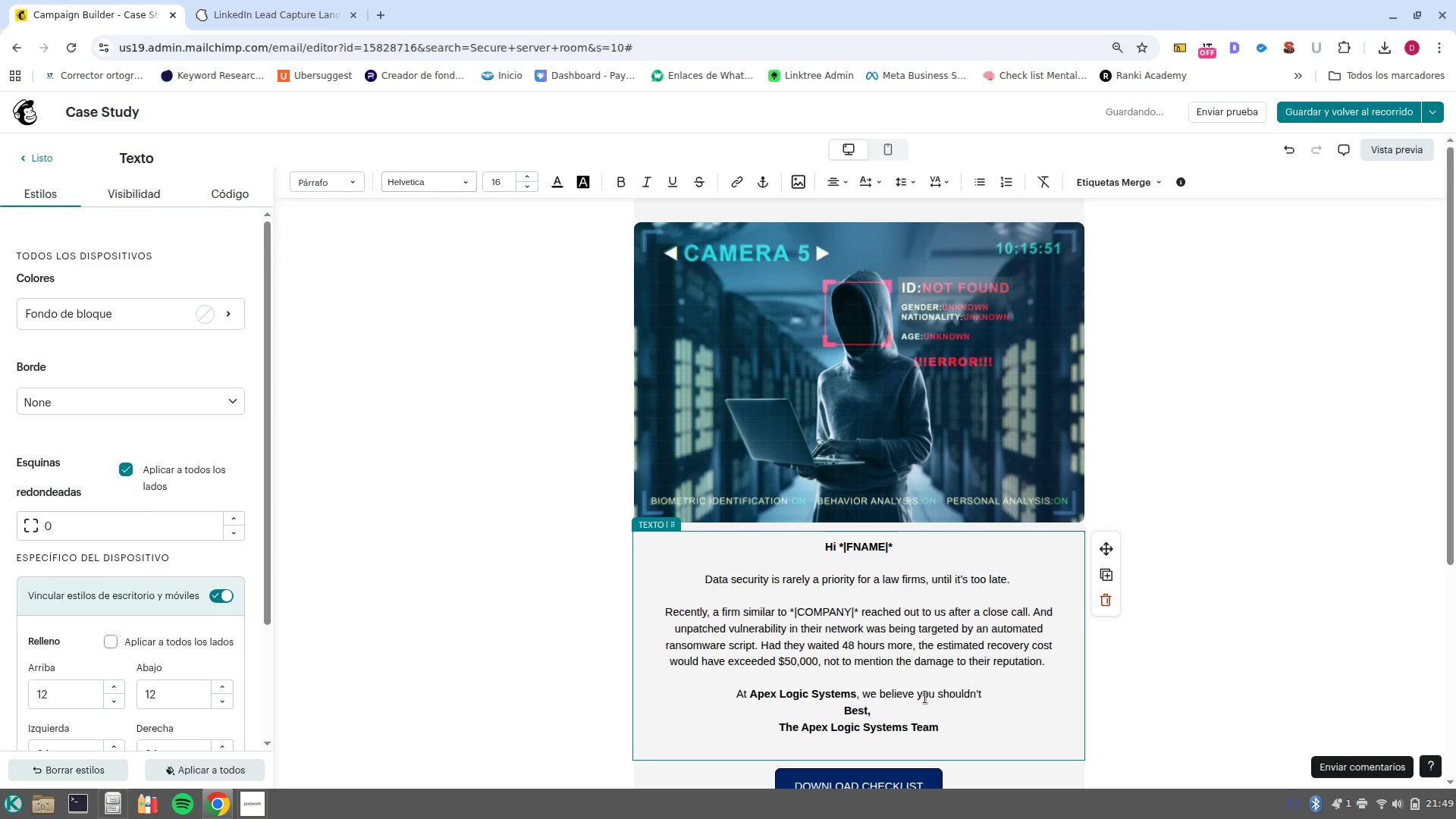 
type( have to worry )
 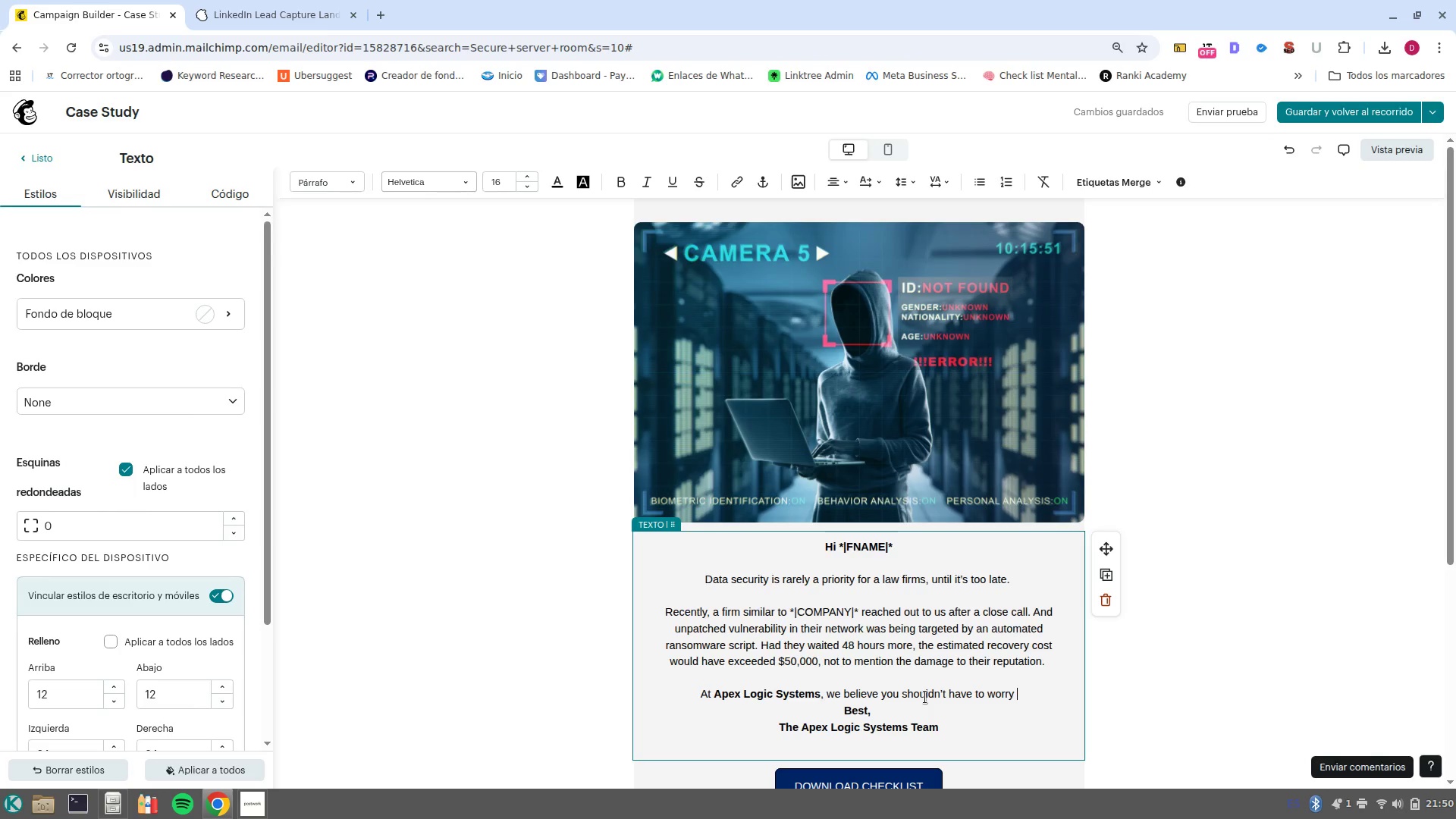 
wait(12.43)
 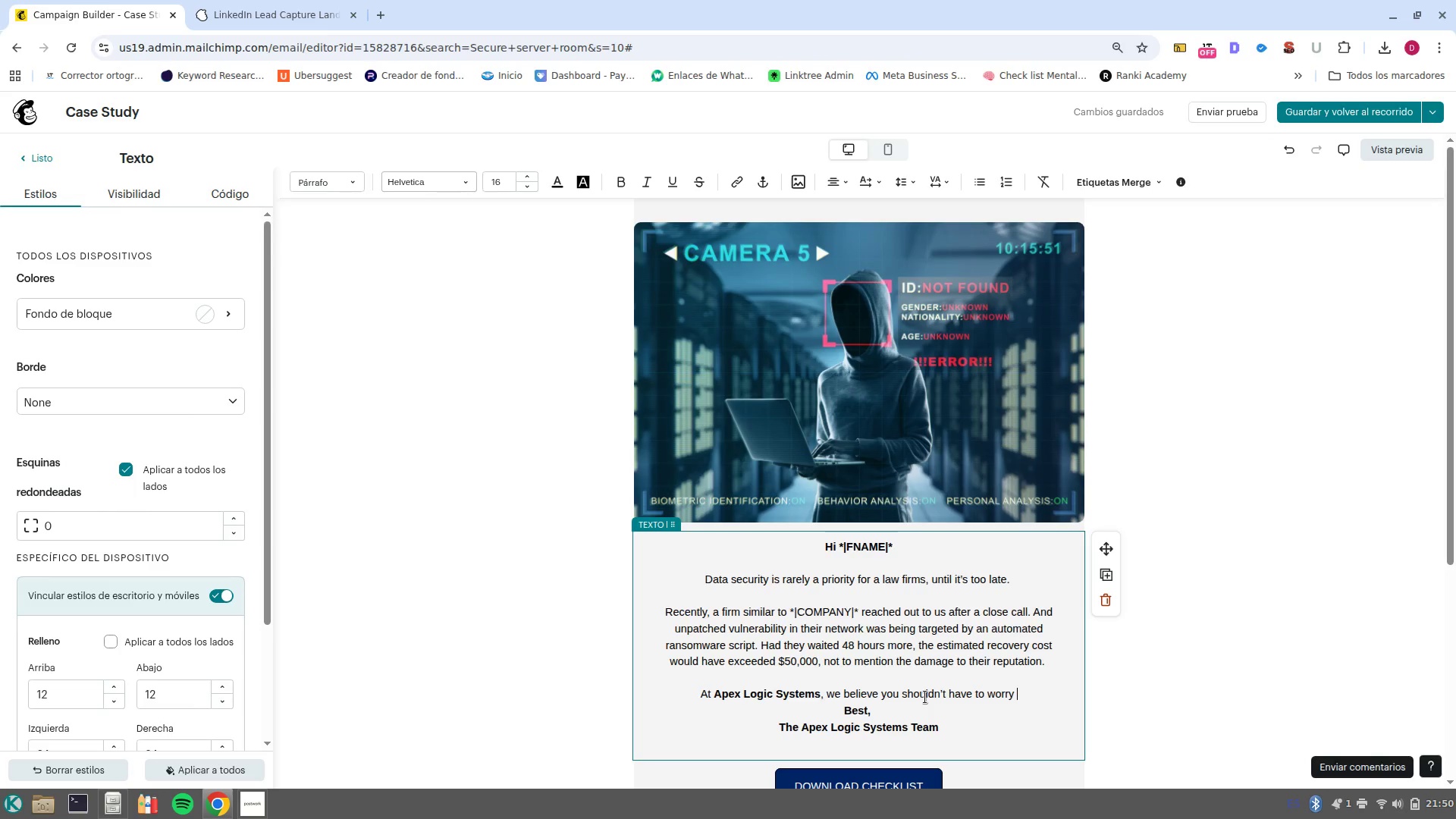 
type(about your diog)
key(Backspace)
key(Backspace)
type(gital infrastructure while you  )
key(Backspace)
type(are managning your clients-legal cases)
 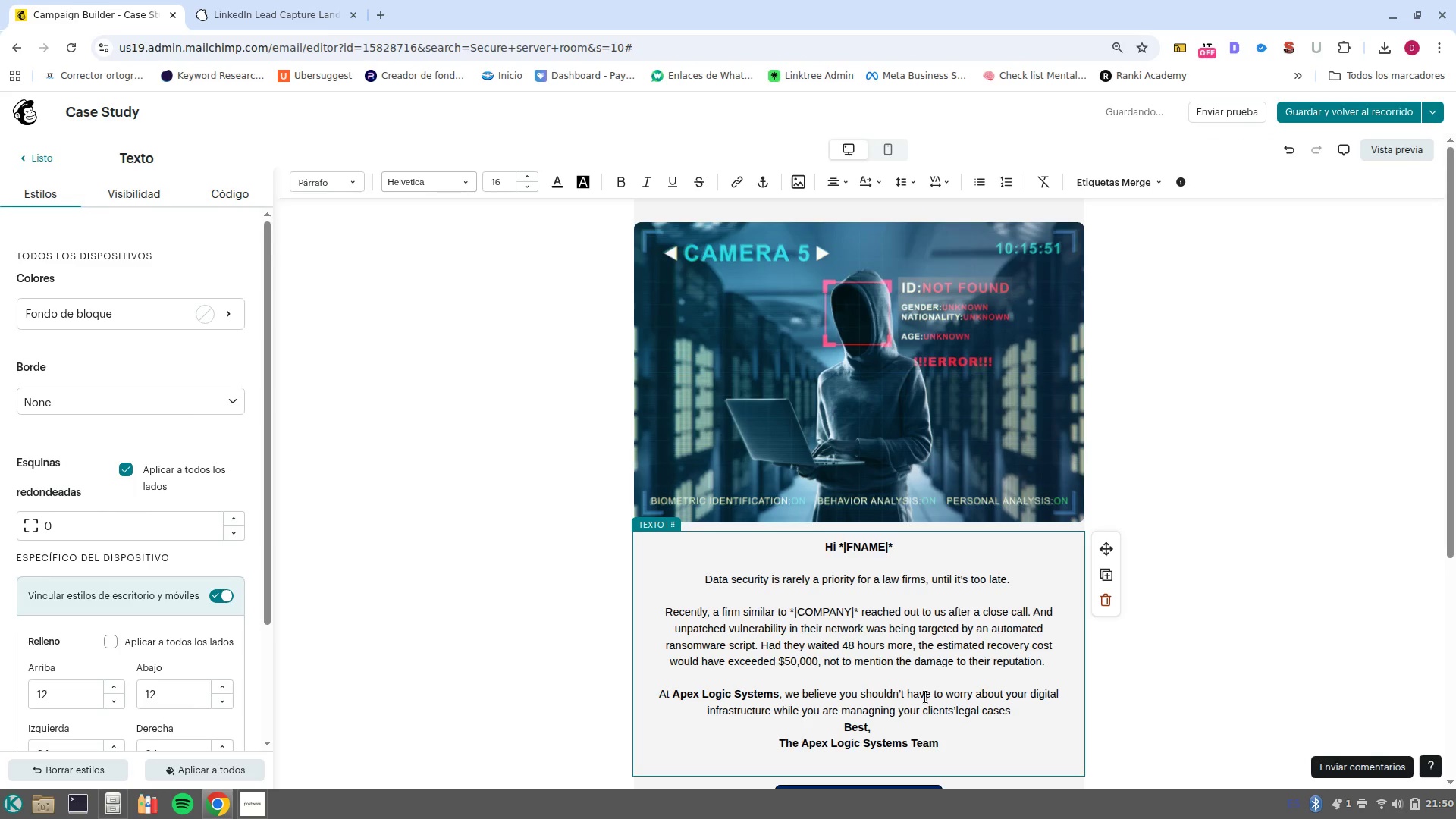 
key(Control+ArrowLeft)
 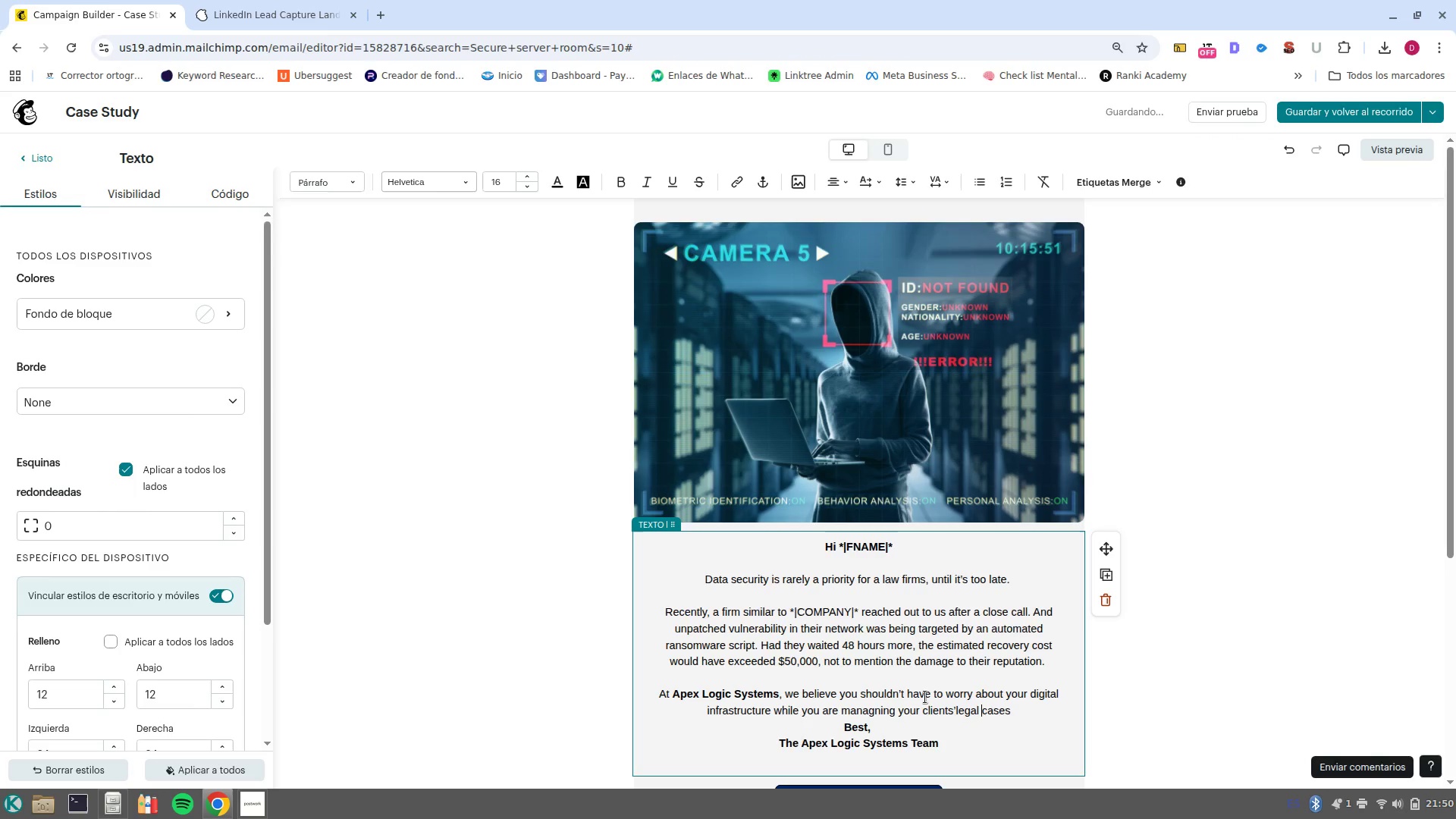 
key(Control+ArrowLeft)
 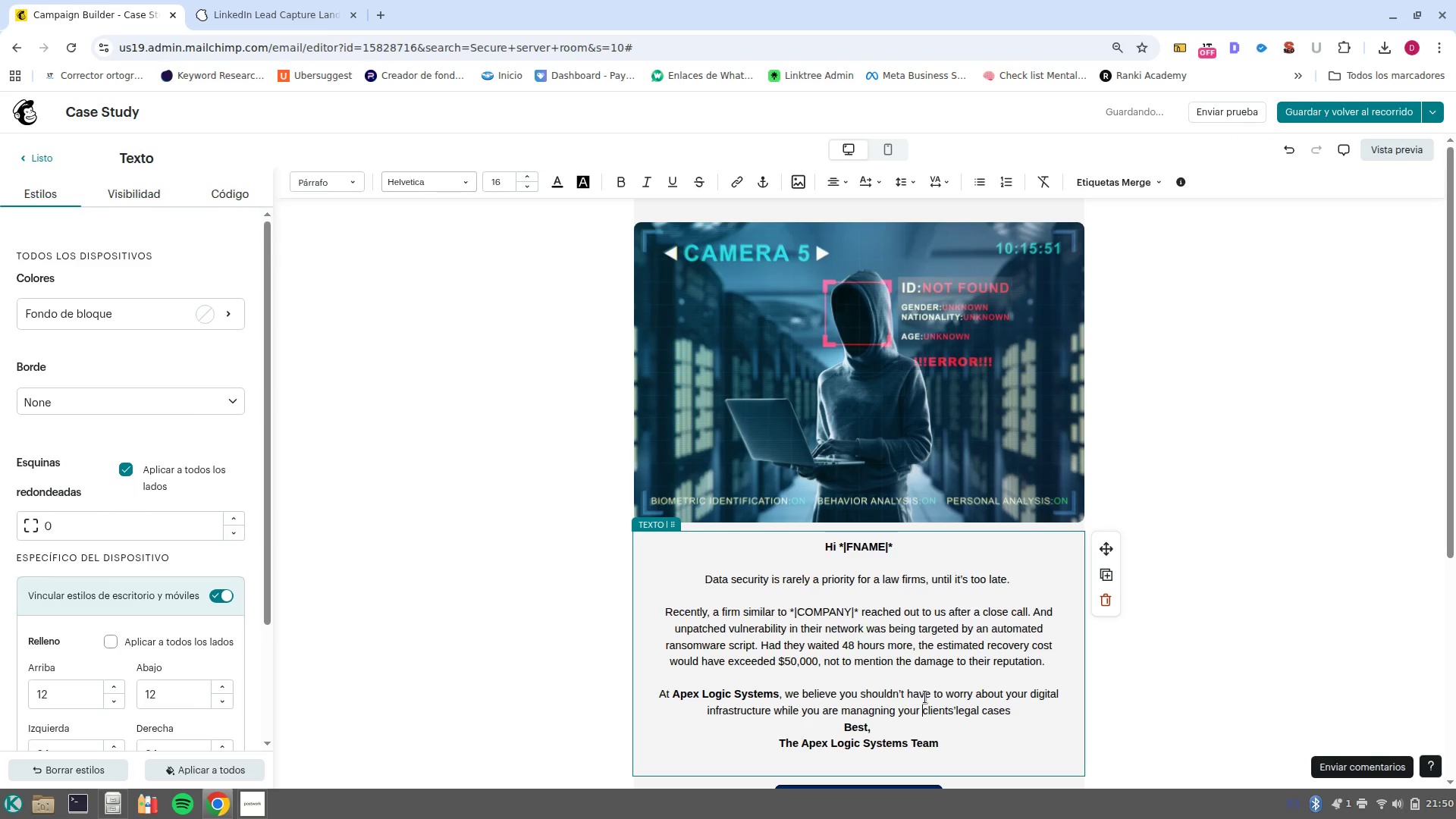 
key(ArrowLeft)
 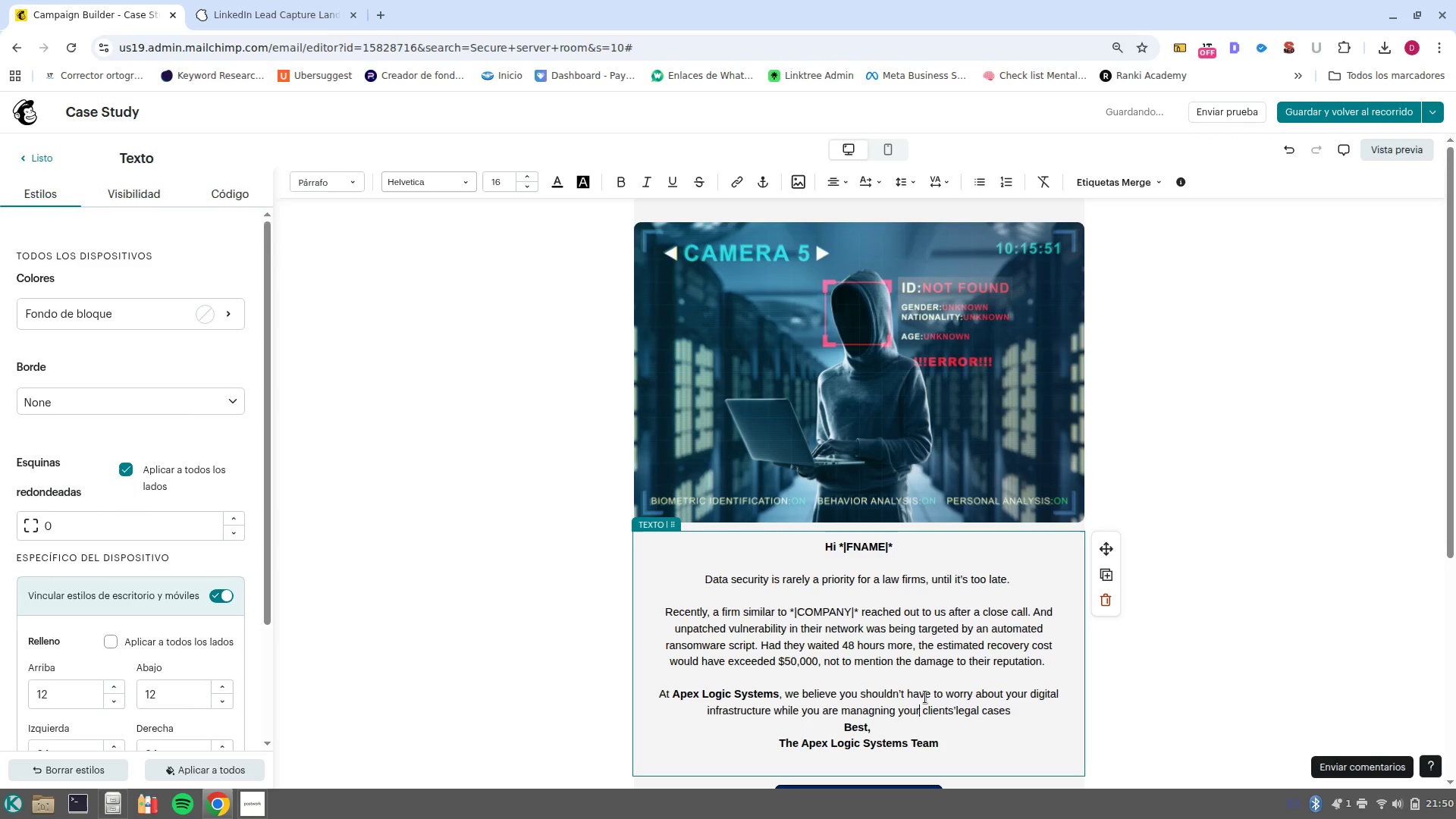 
key(ArrowLeft)
 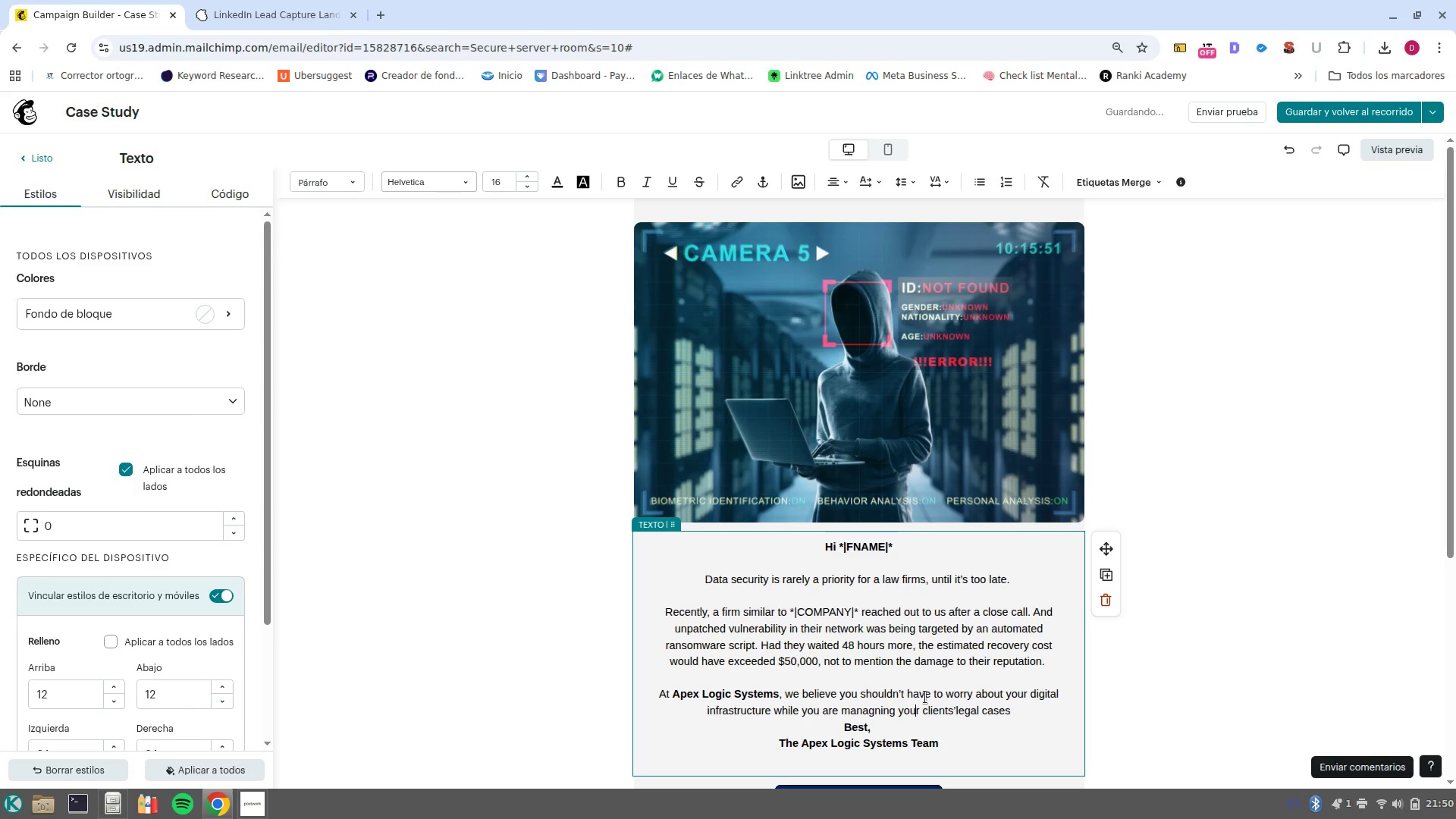 
key(Control+ArrowRight)
 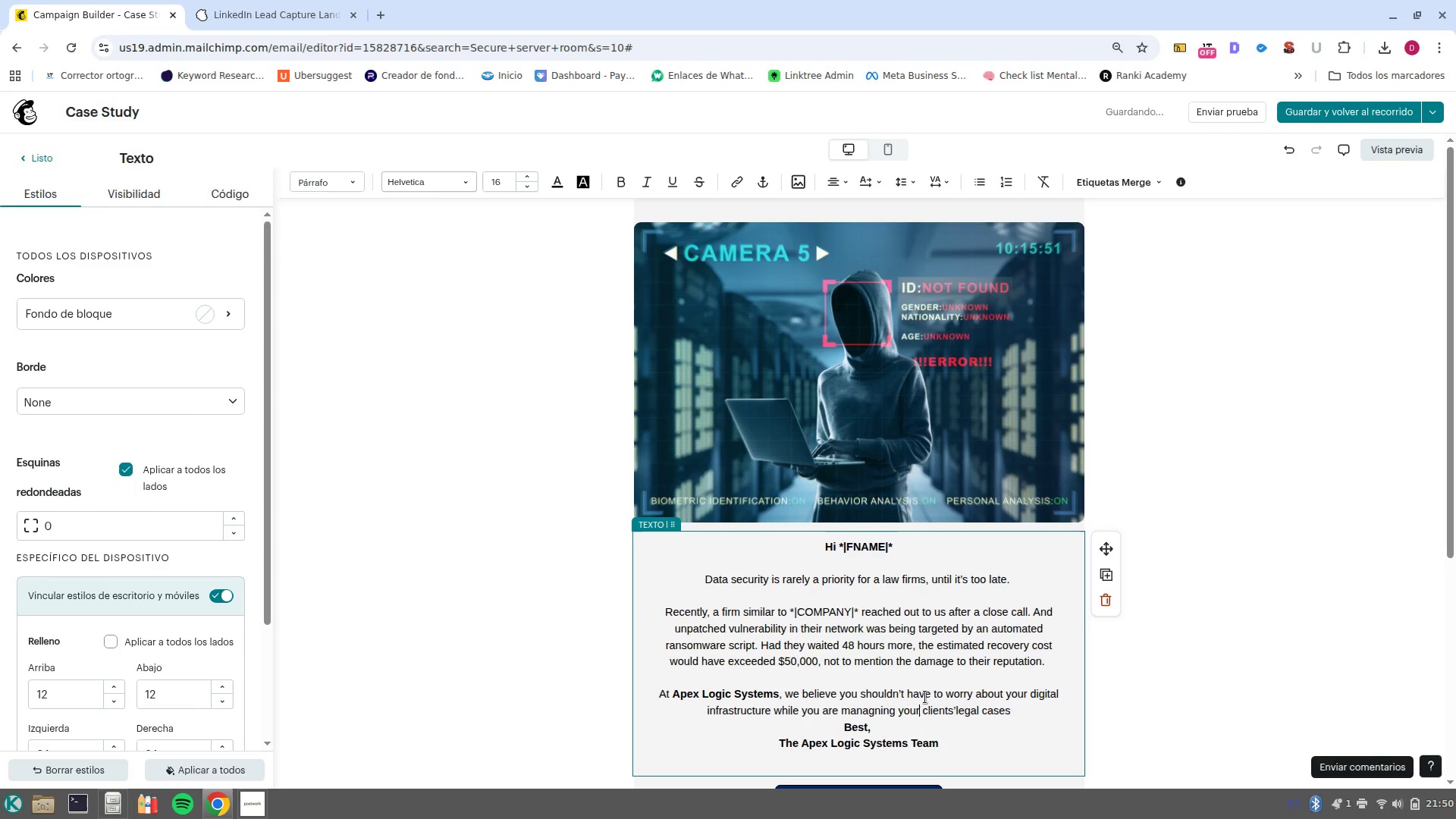 
key(Control+ArrowRight)
 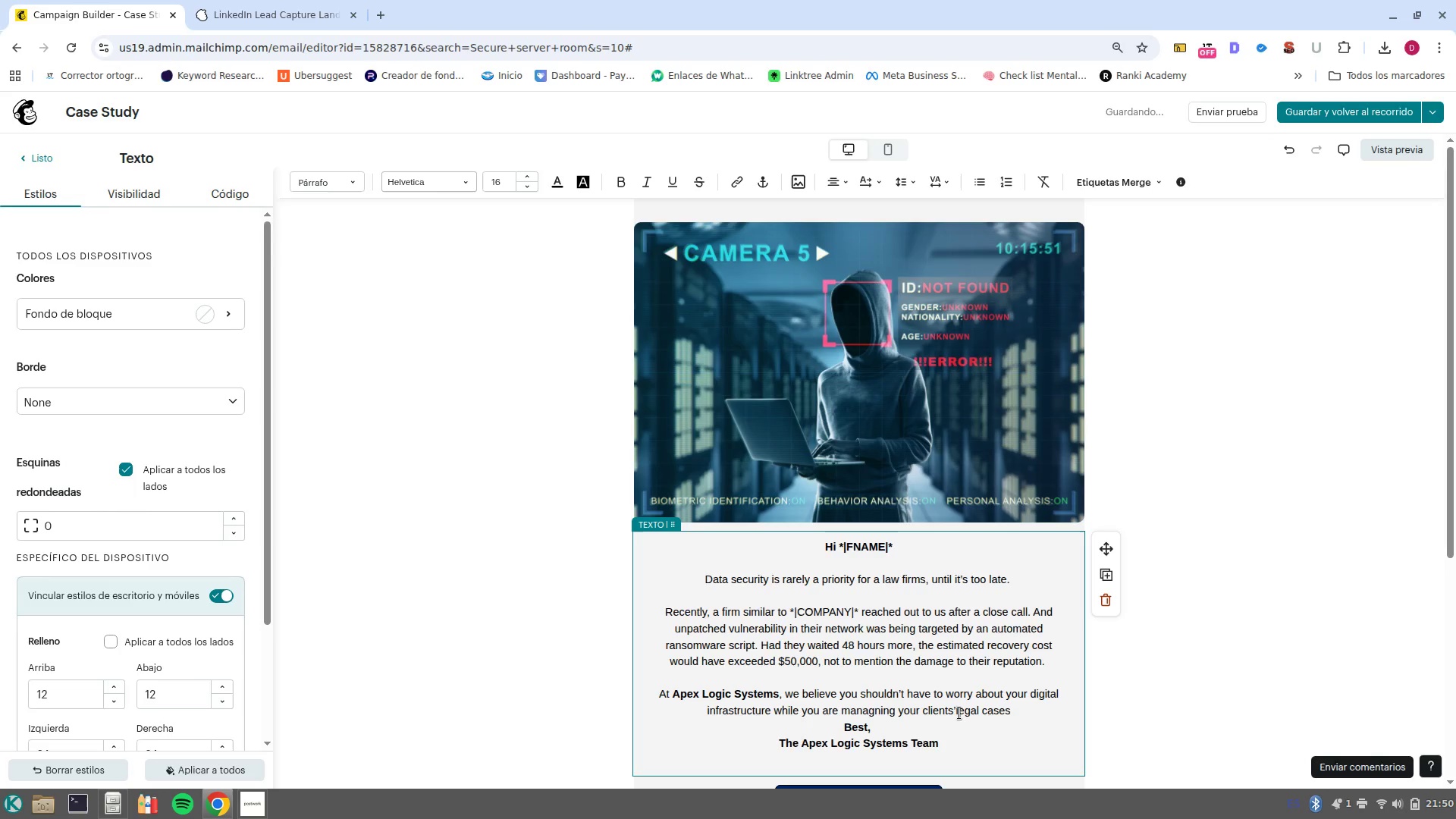 
left_click([959, 710])
 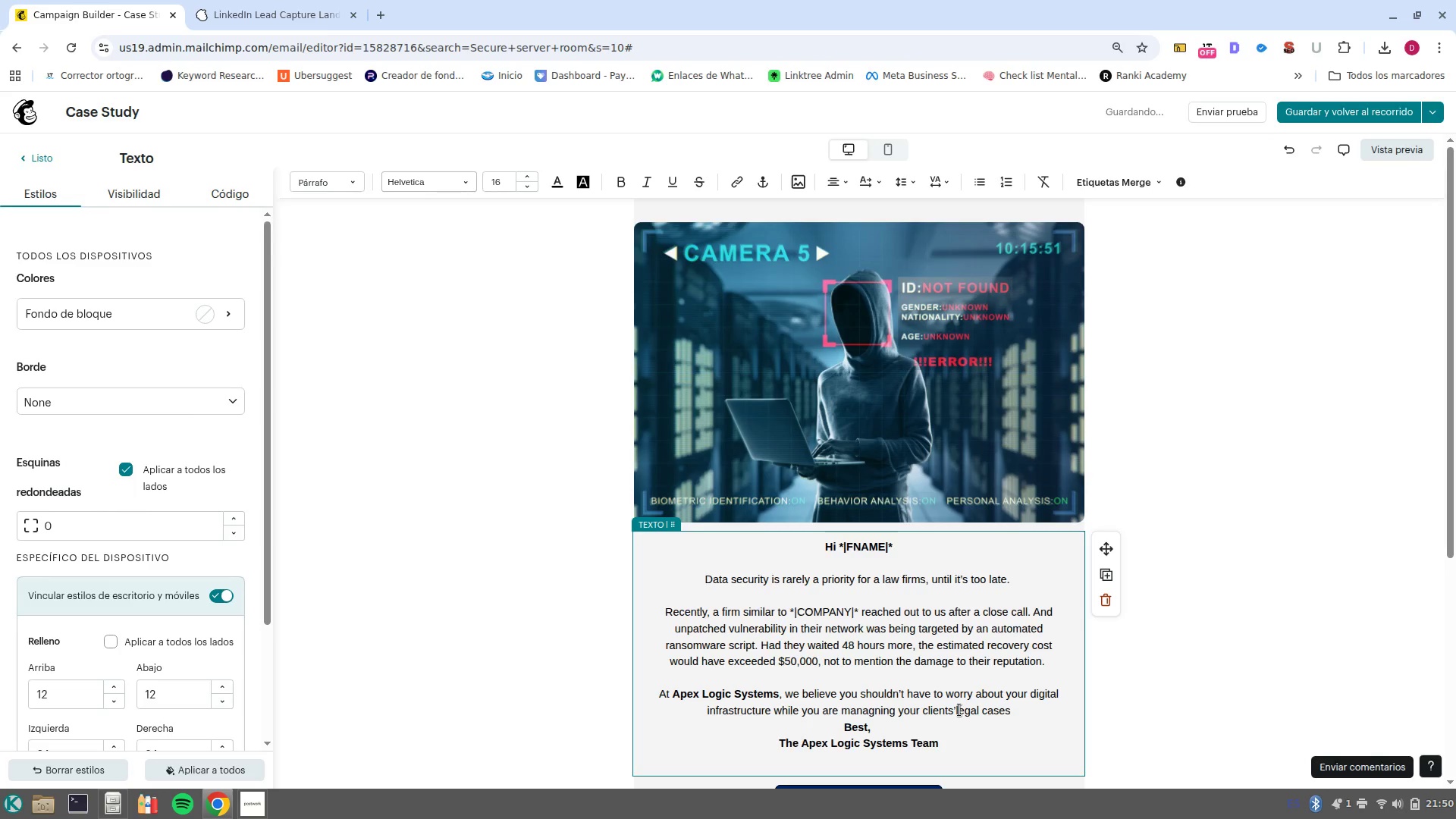 
key(ArrowLeft)
 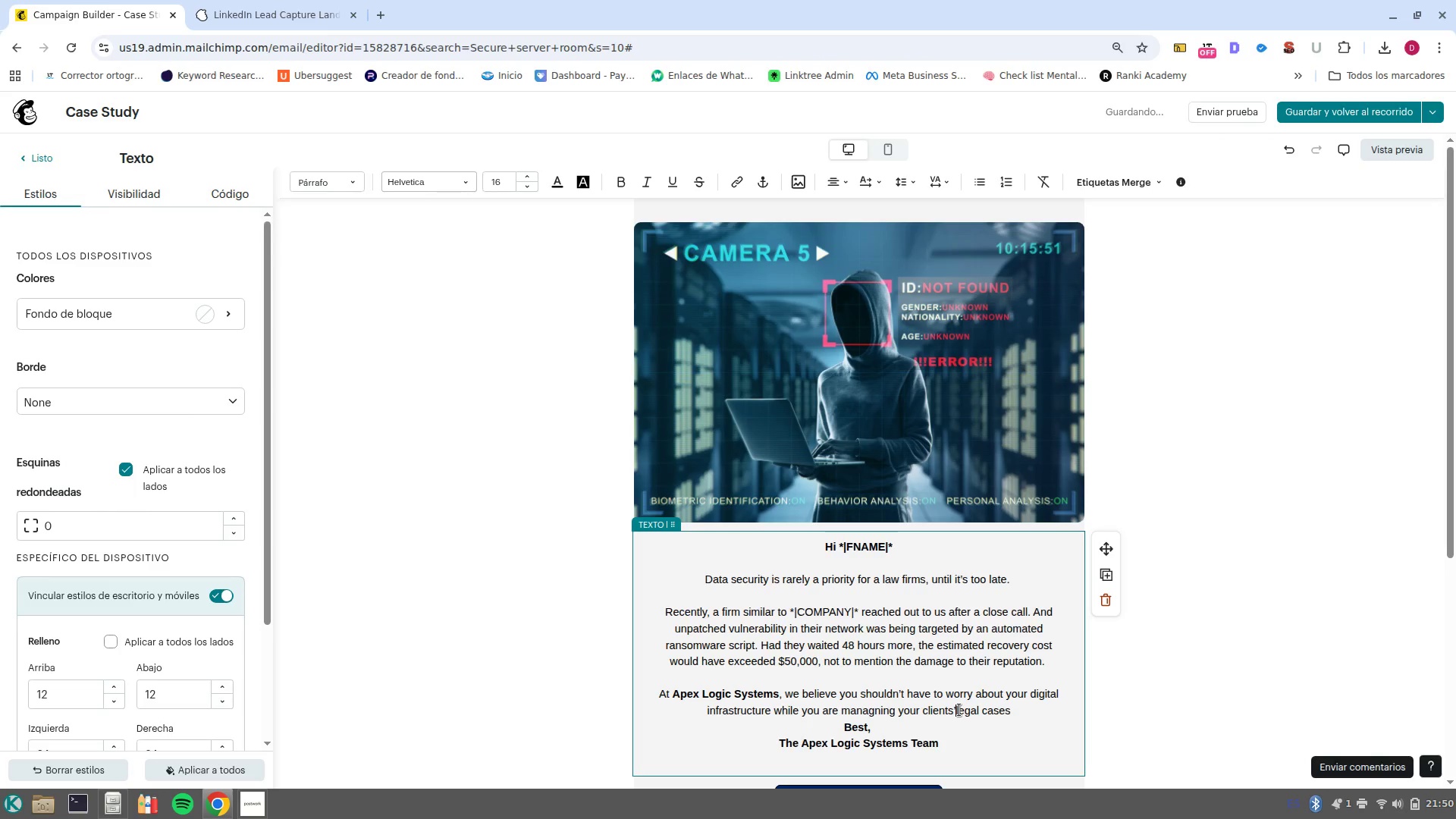 
key(ArrowRight)
 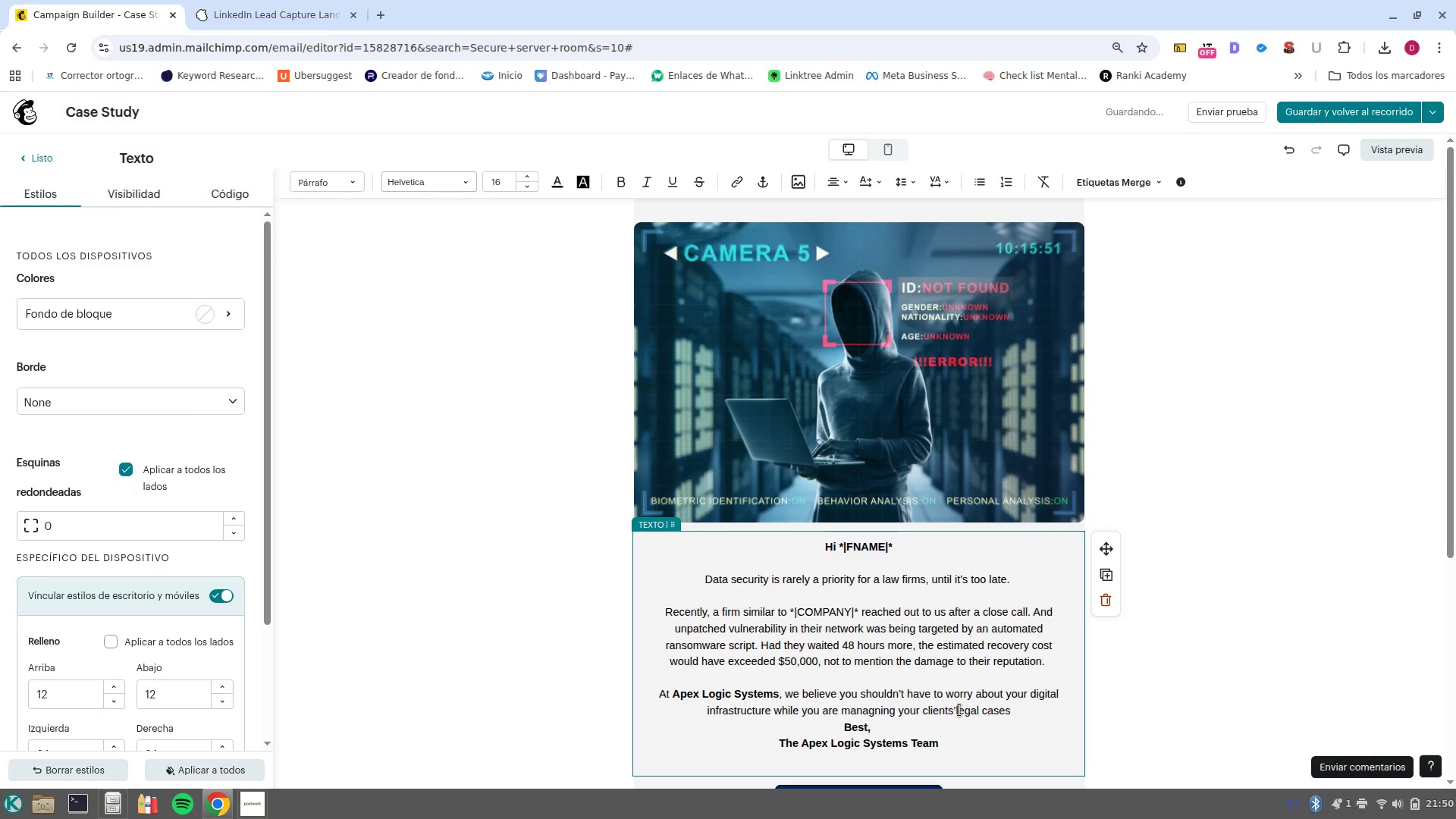 
key(Backspace)
 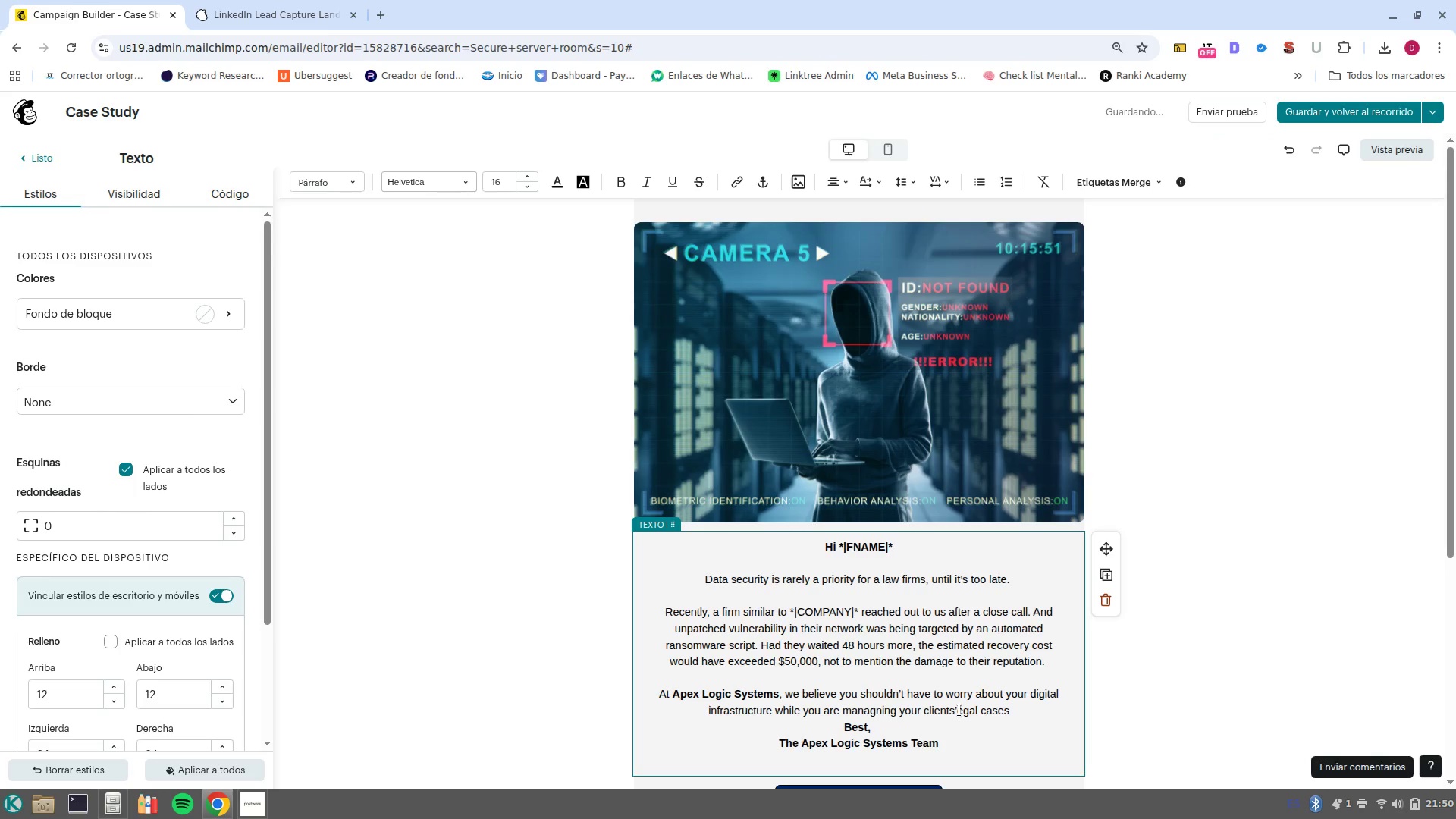 
key(Backspace)
 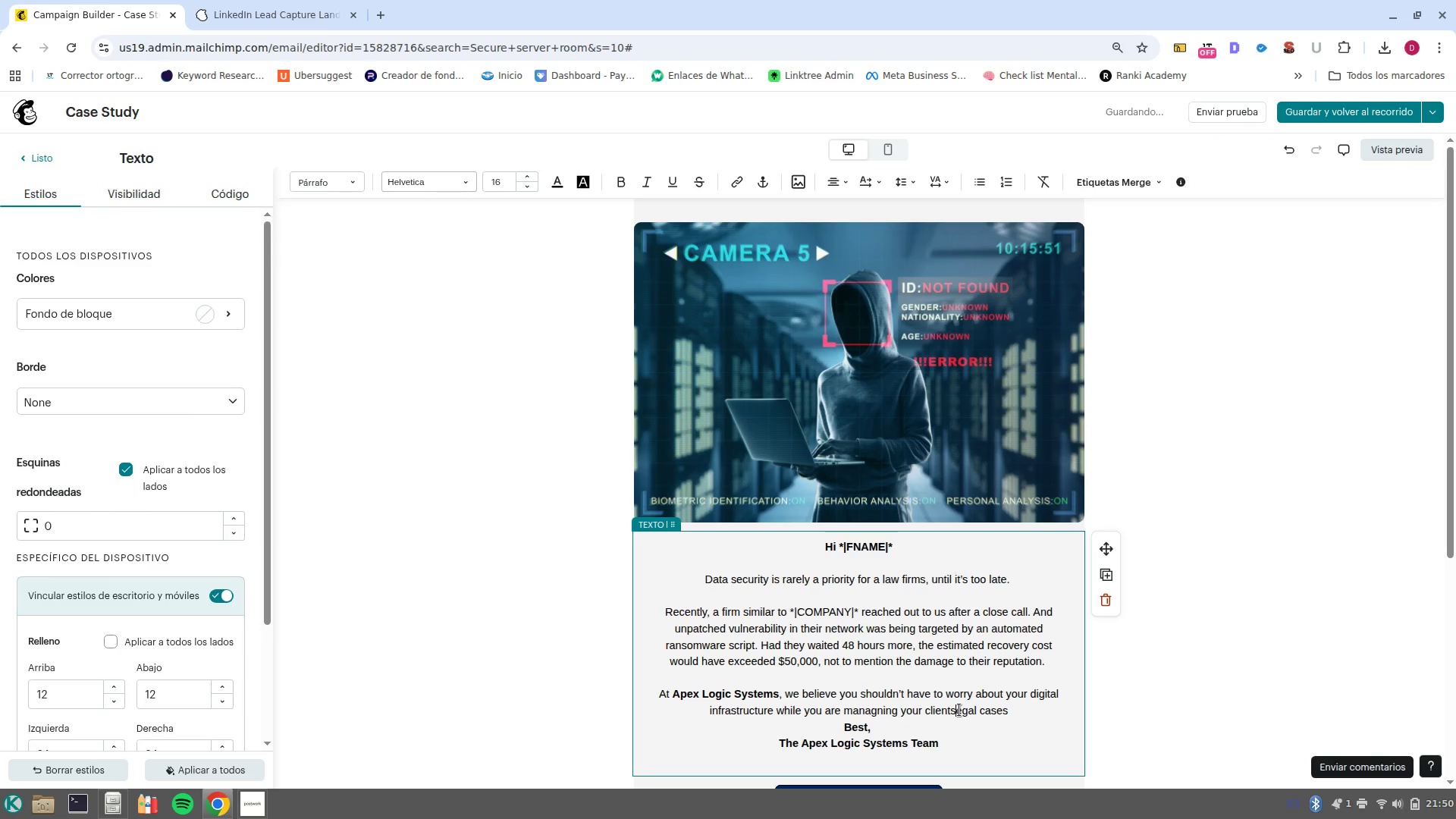 
key(Backspace)
 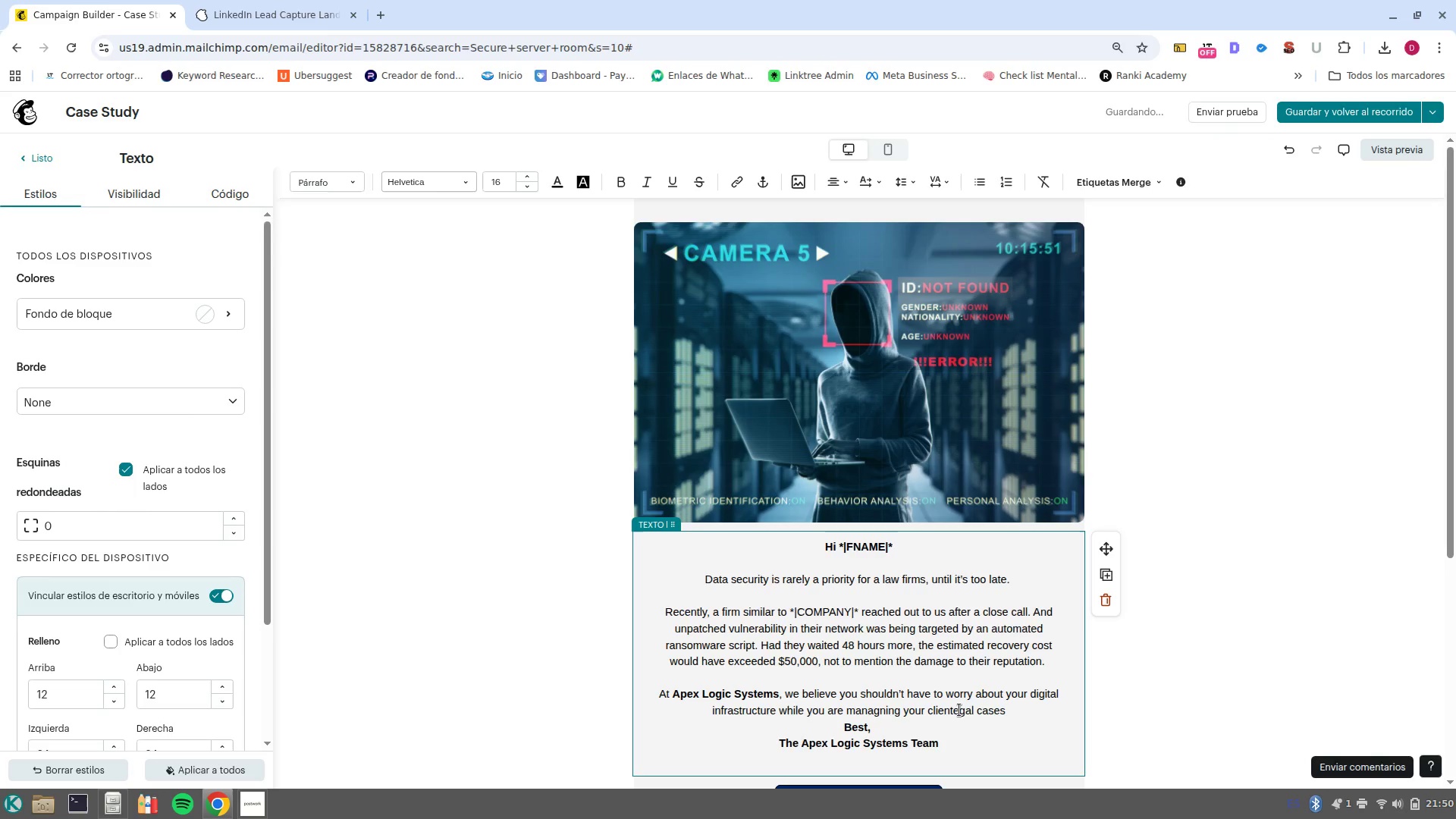 
key(Minus)
 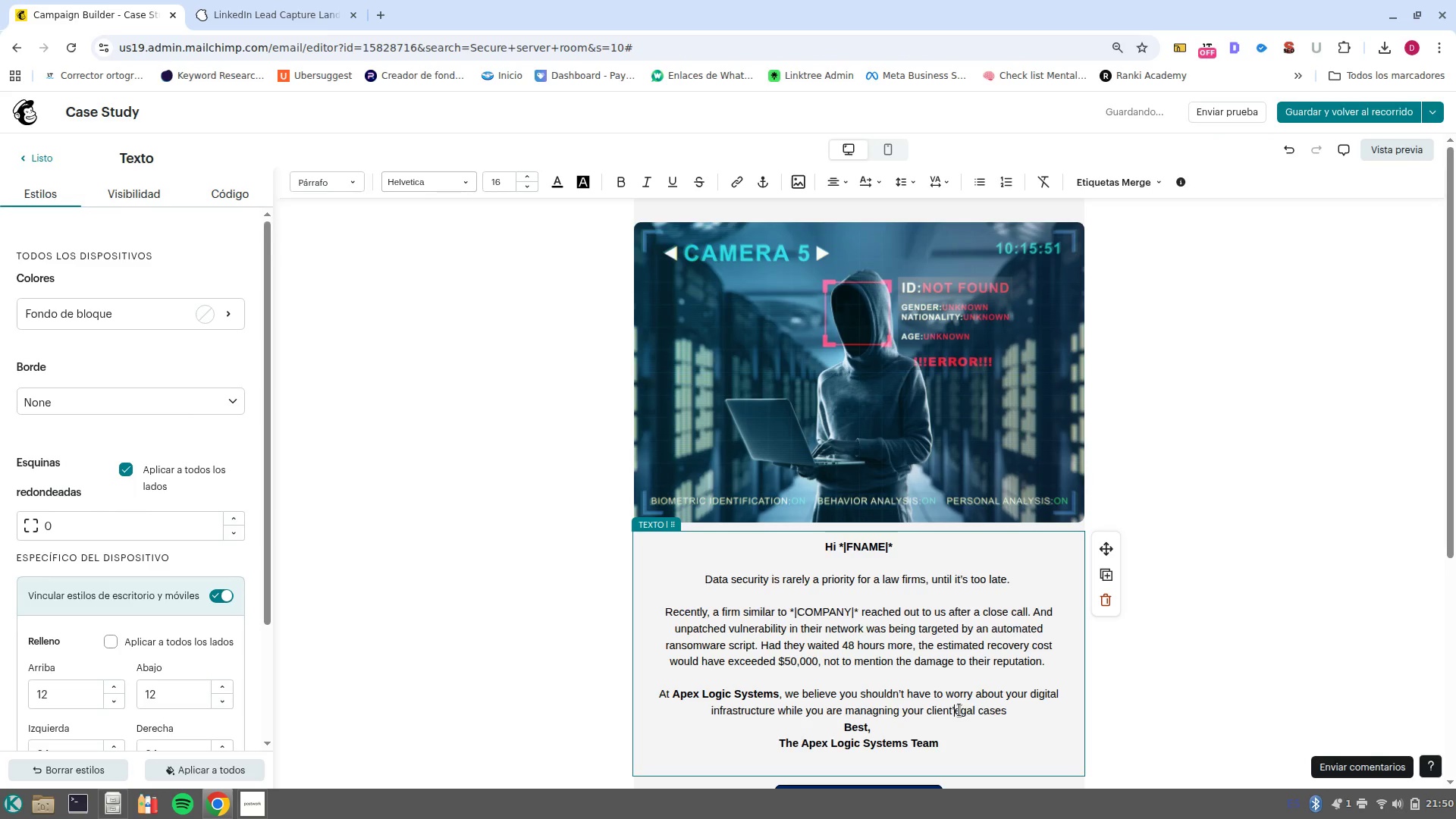 
key(S)
 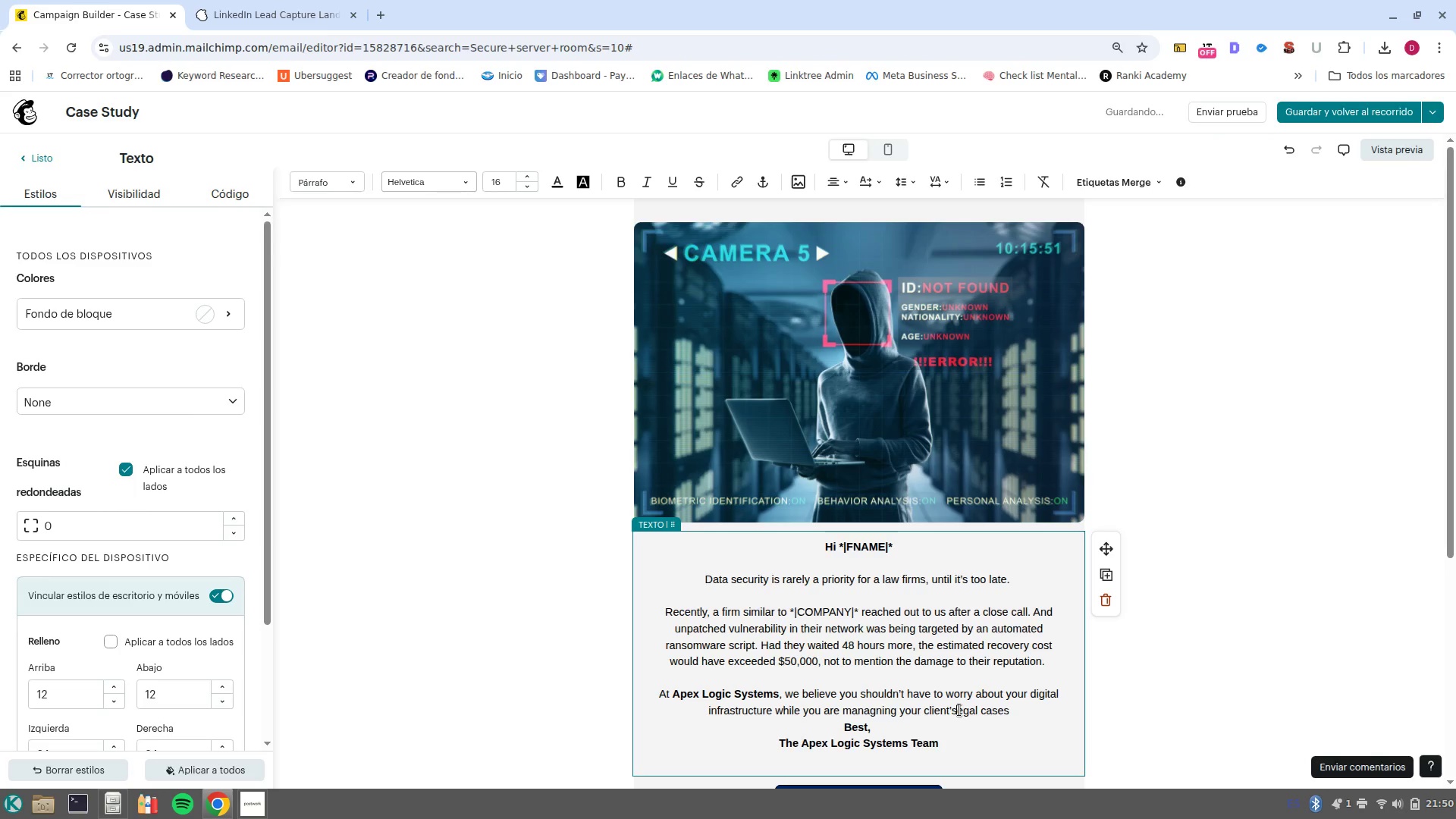 
key(Space)
 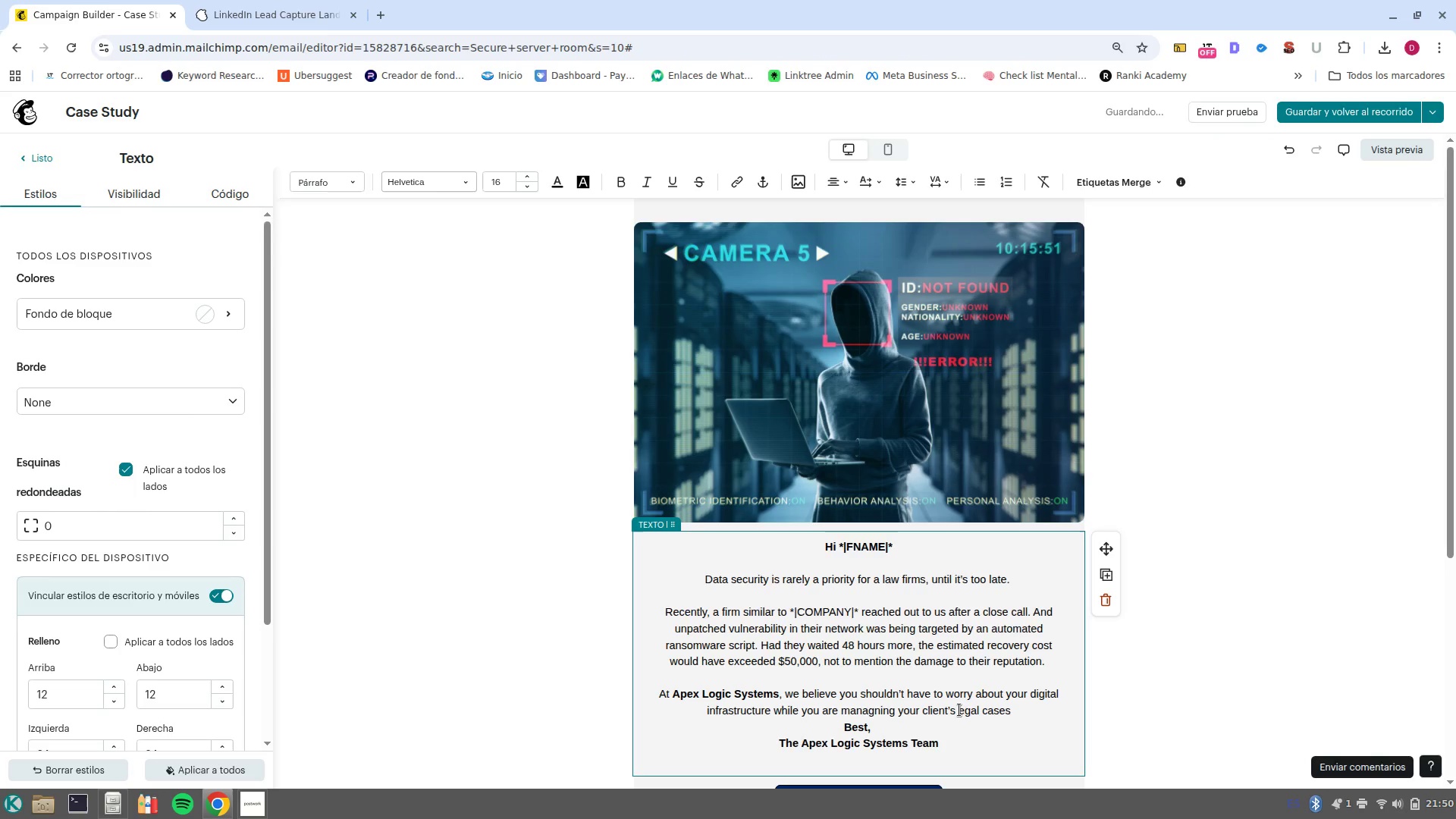 
key(L)
 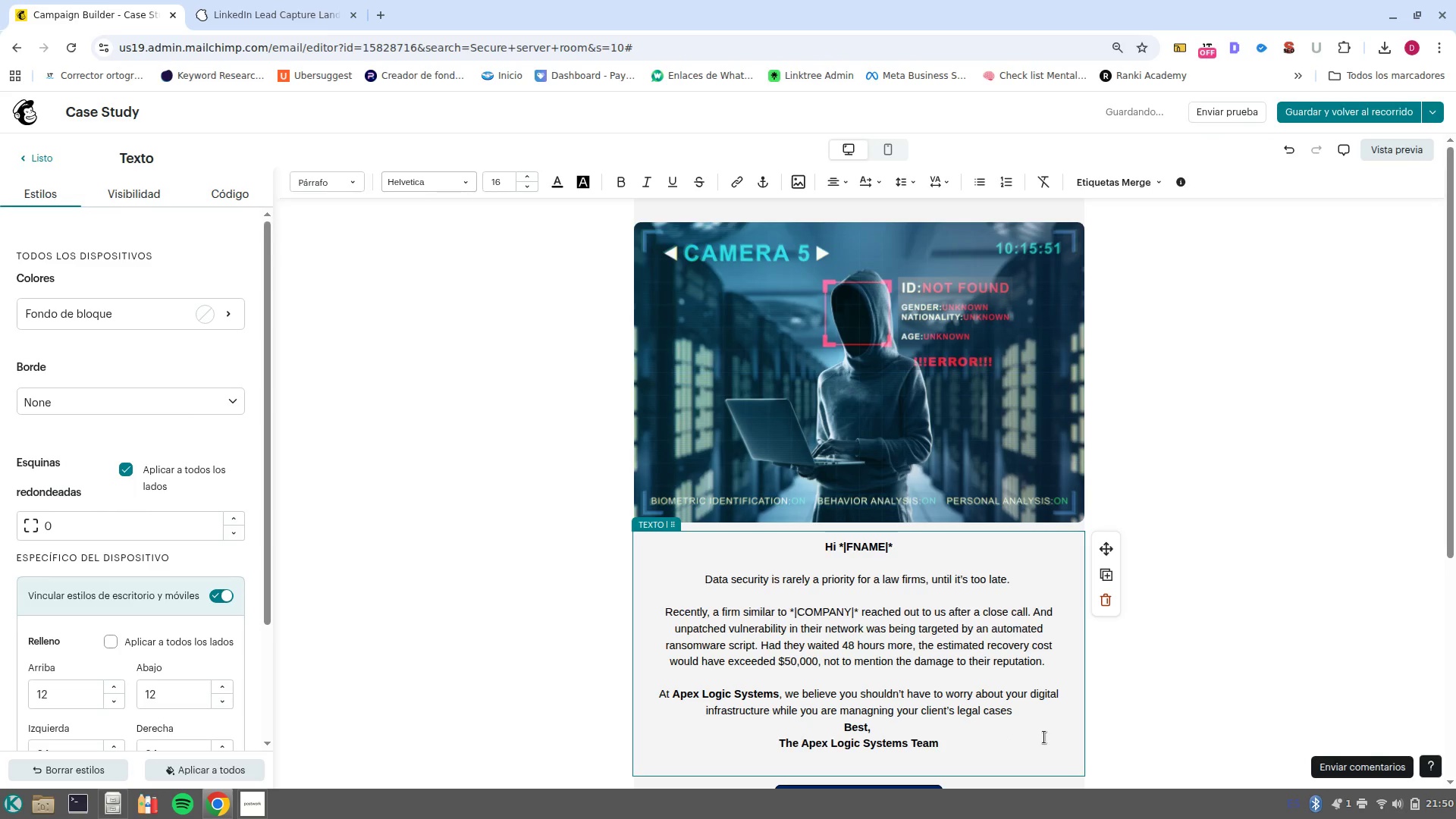 
left_click([1037, 709])
 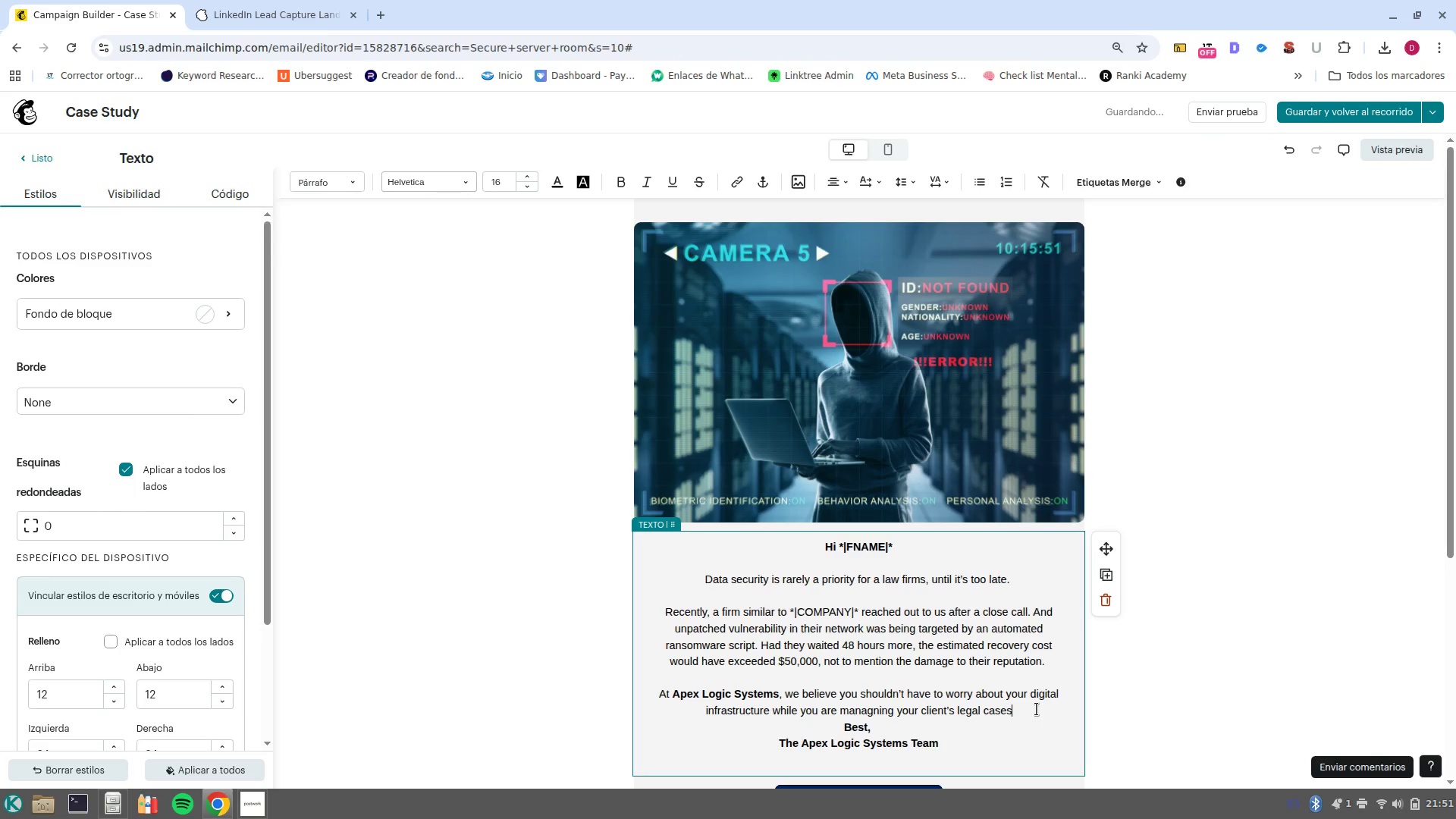 
key(Period)
 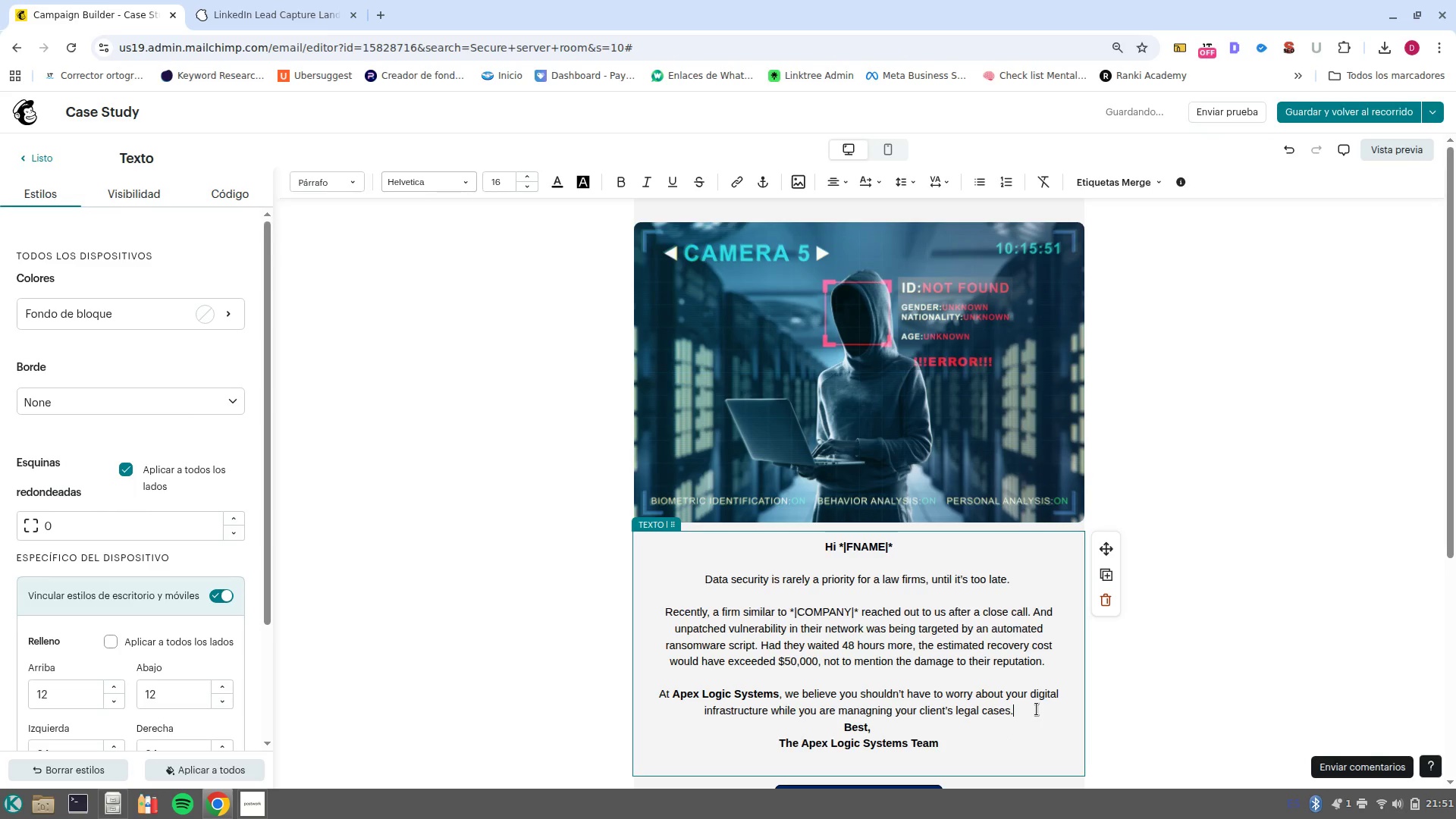 
key(Enter)
 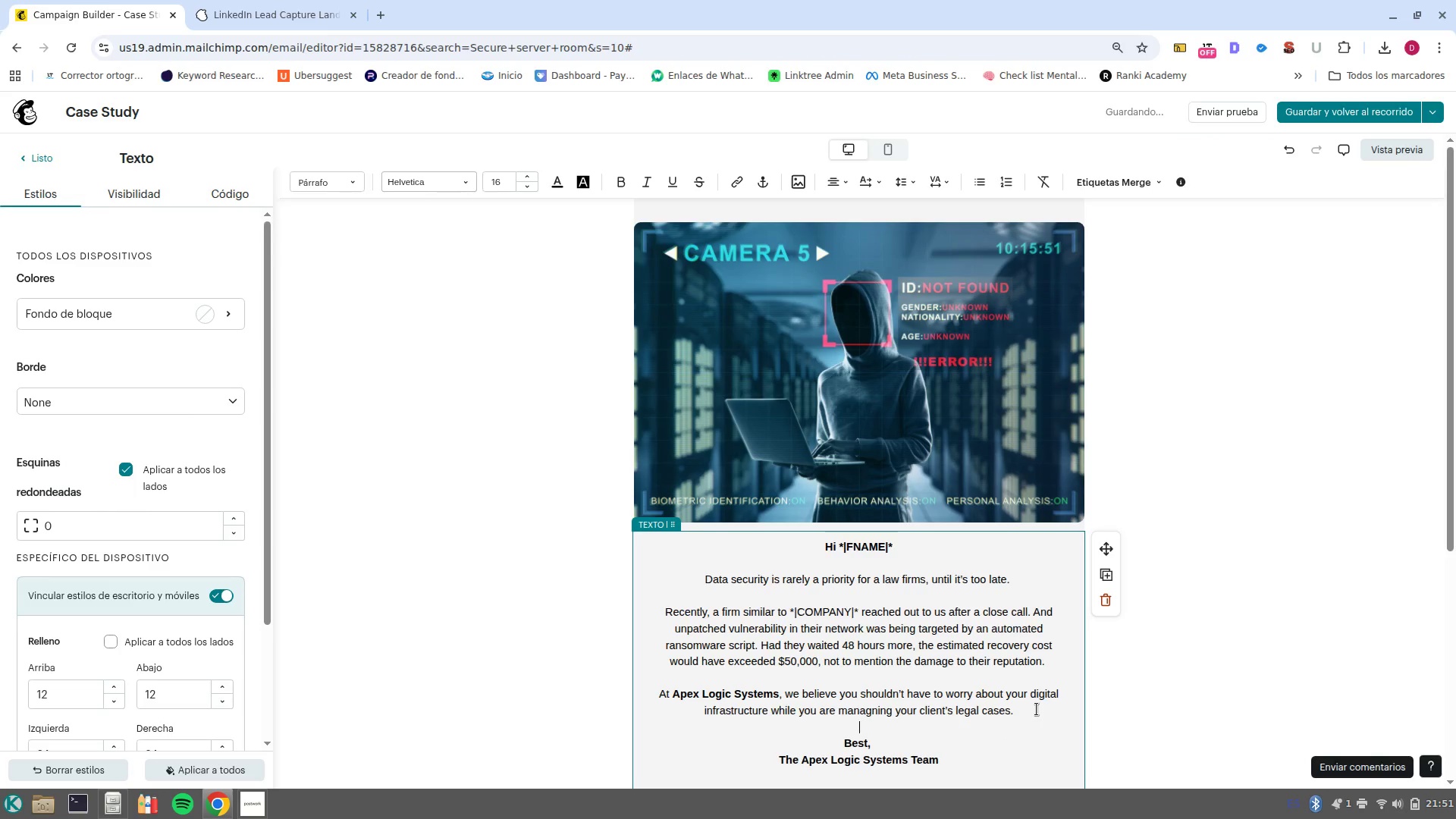 
key(Enter)
 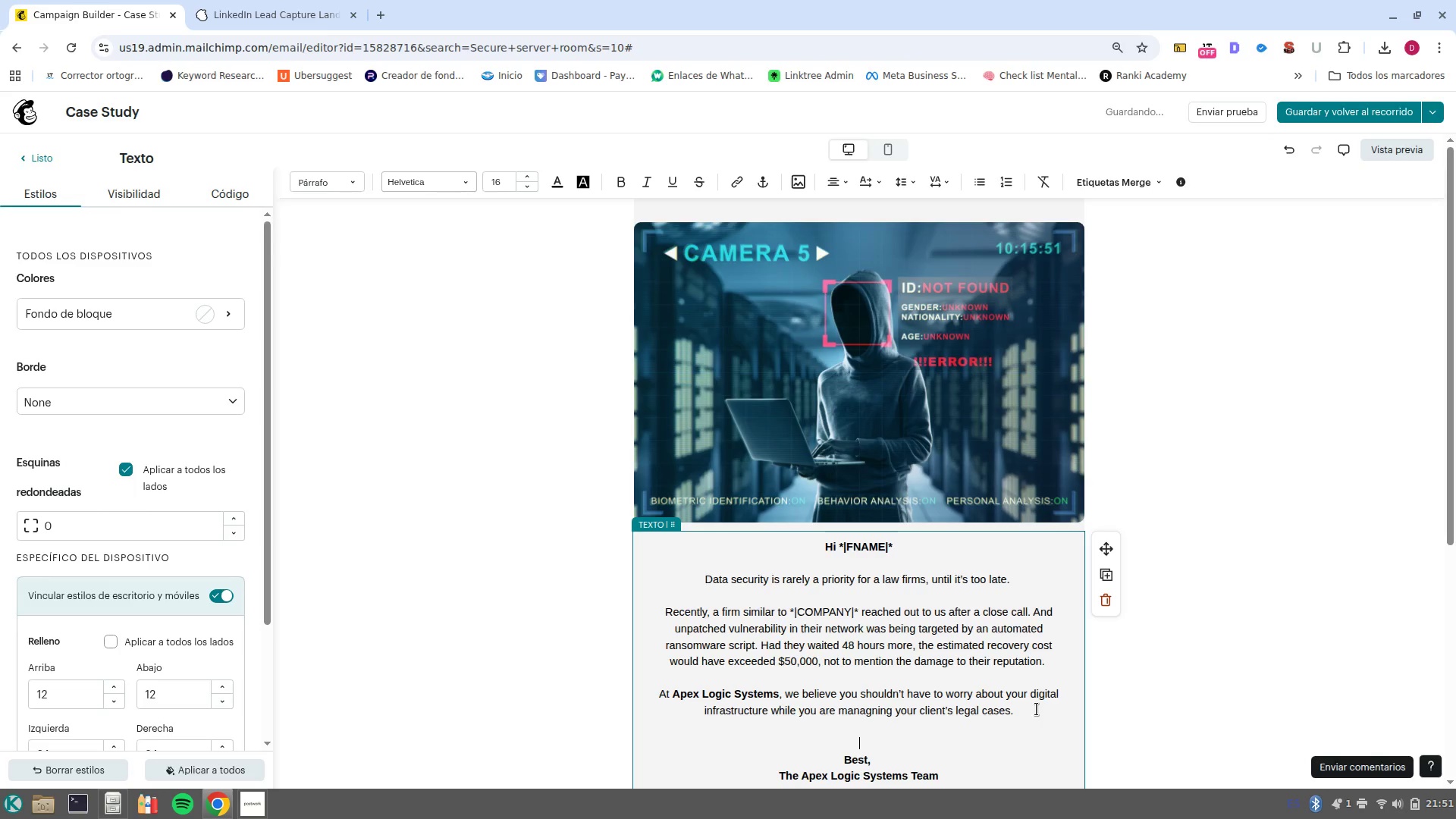 
key(ArrowUp)
 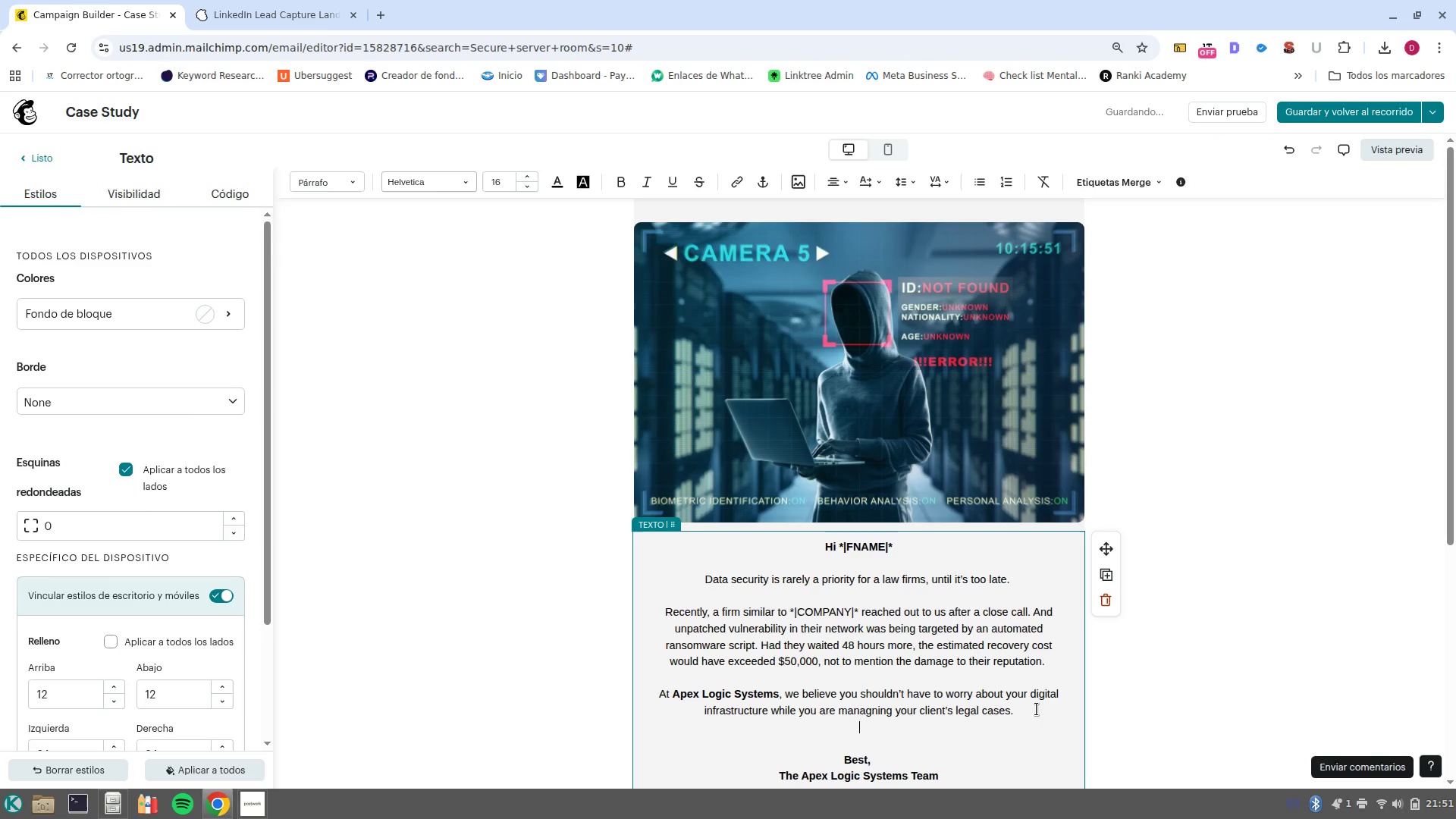 
key(ArrowDown)
 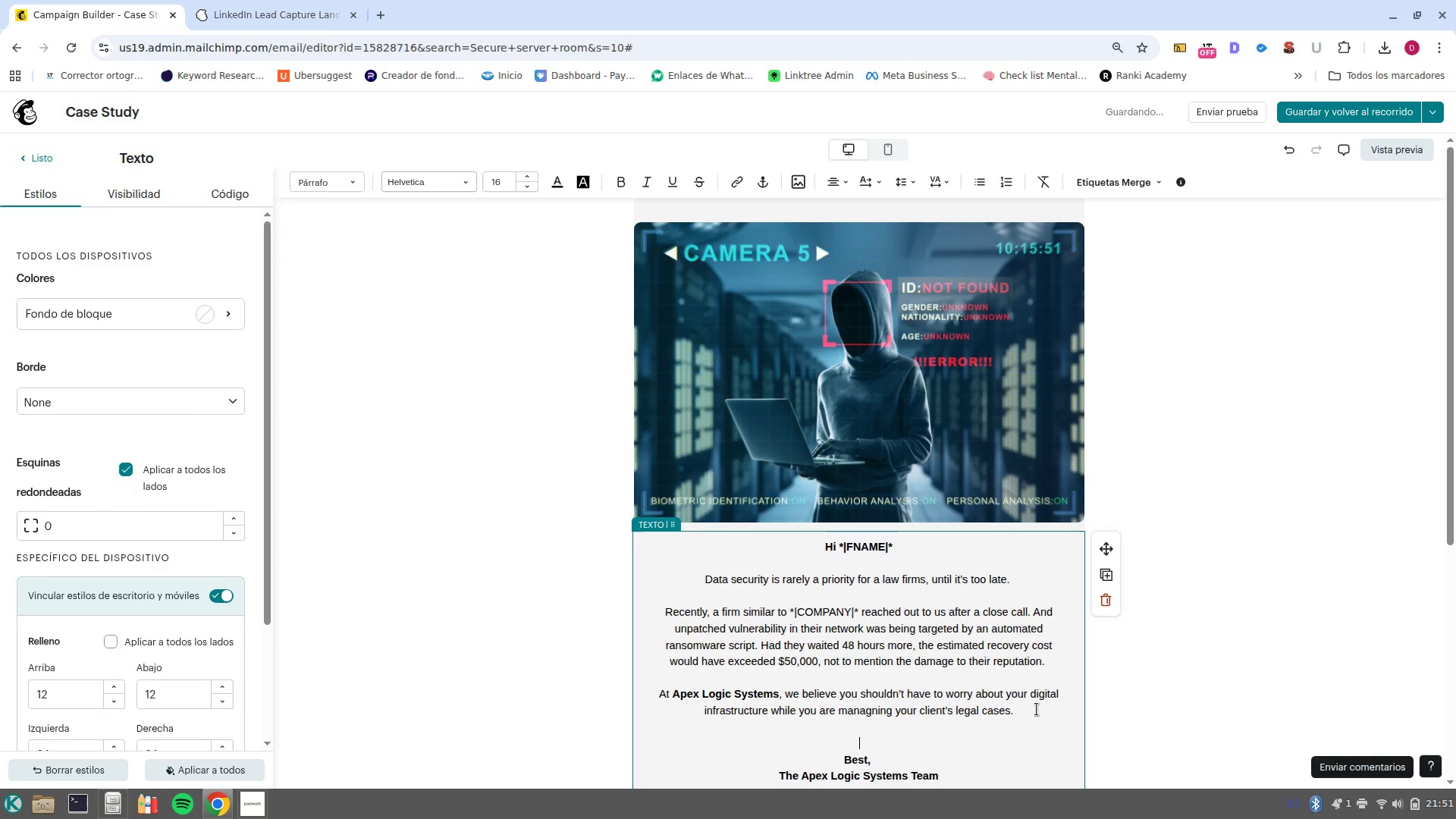 
type(Our)
key(Backspace)
key(Backspace)
key(Backspace)
 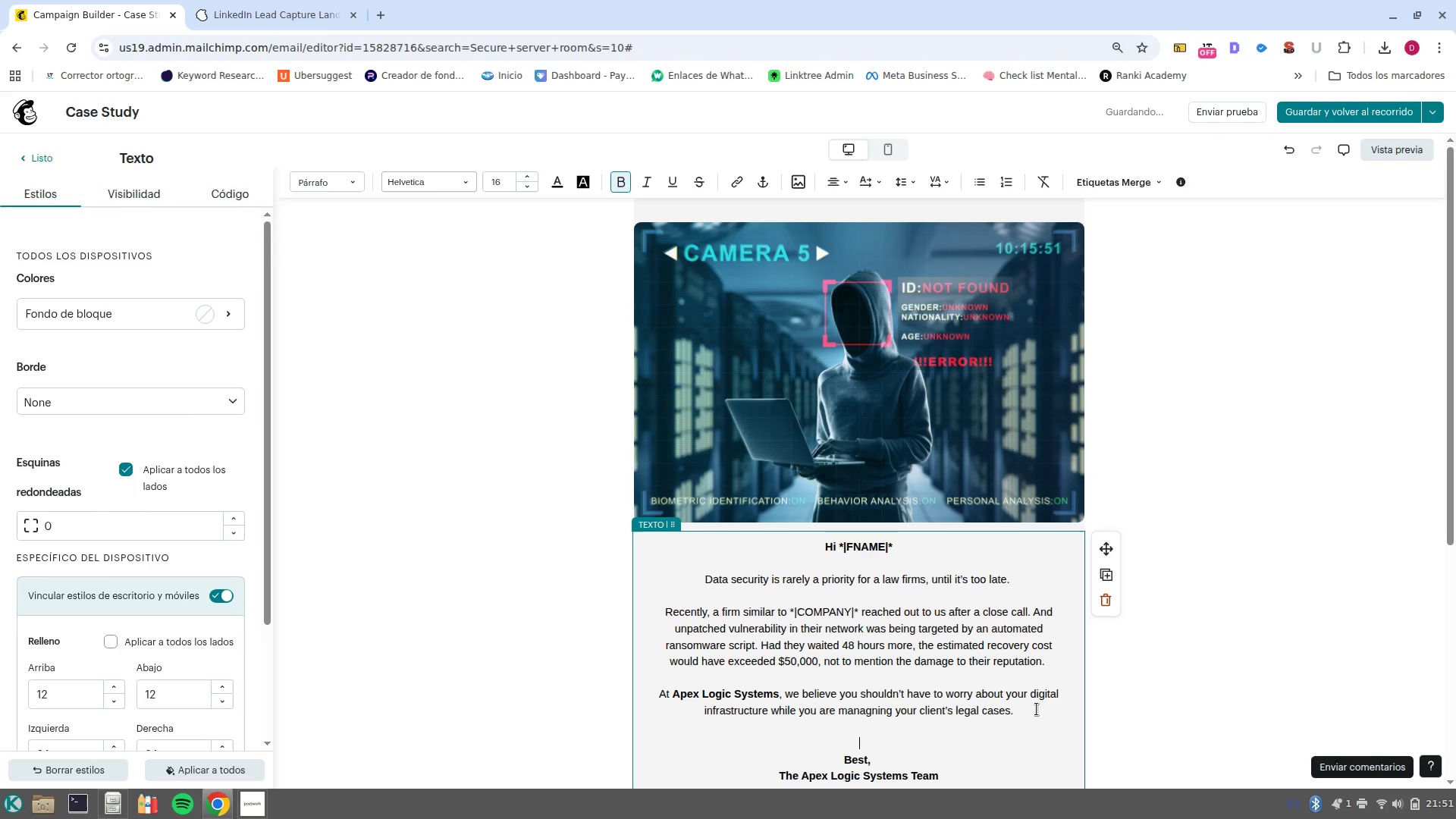 
key(Control+B)
 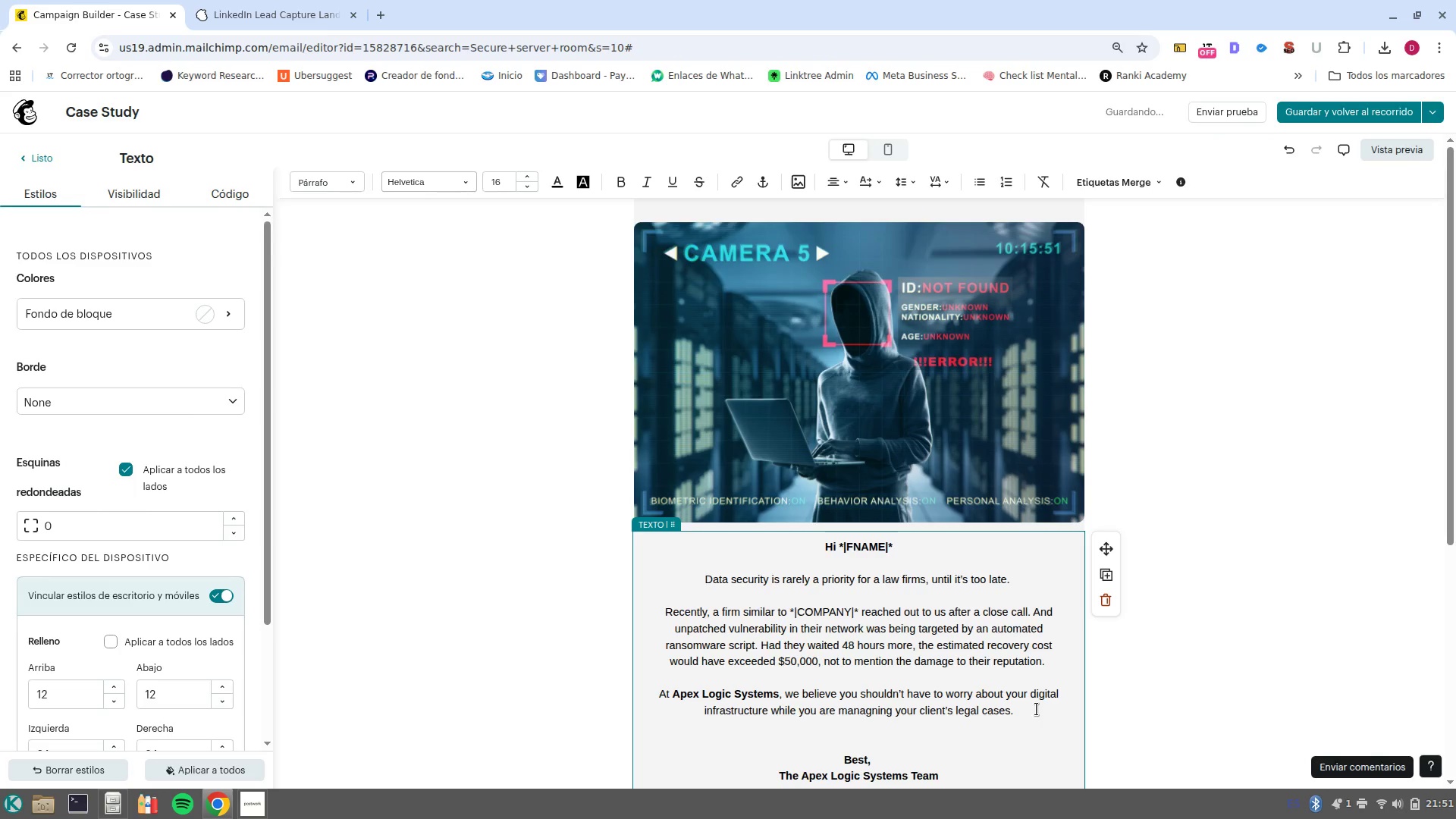 
type(Our Free Network Vulnerability Assessment is desig)
key(Backspace)
type(gned to find these invisible @open dor)
key(Backspace)
type(ors@ before hackers do. )
 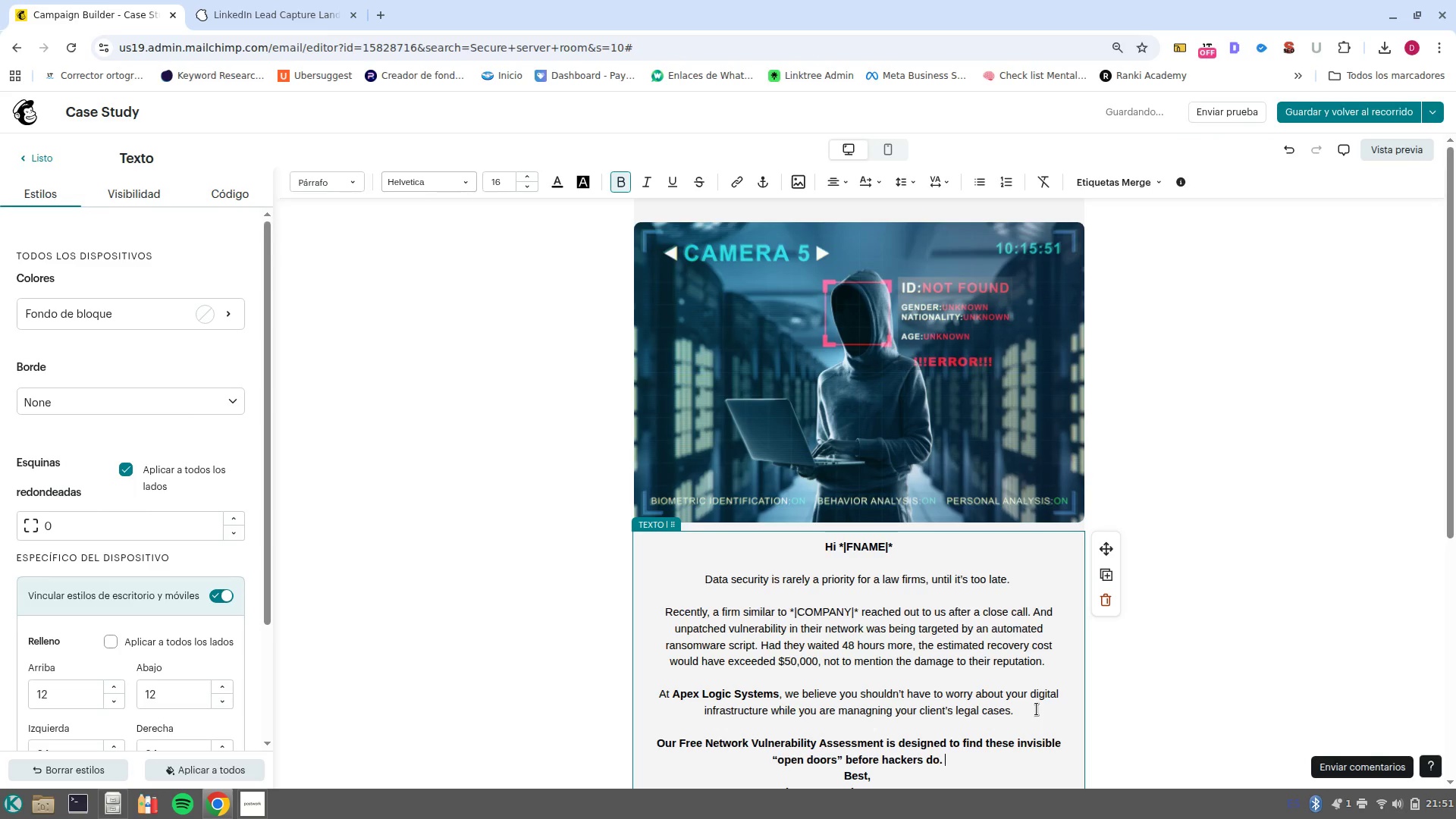 
left_click_drag(start_coordinate=[969, 764], to_coordinate=[883, 748])
 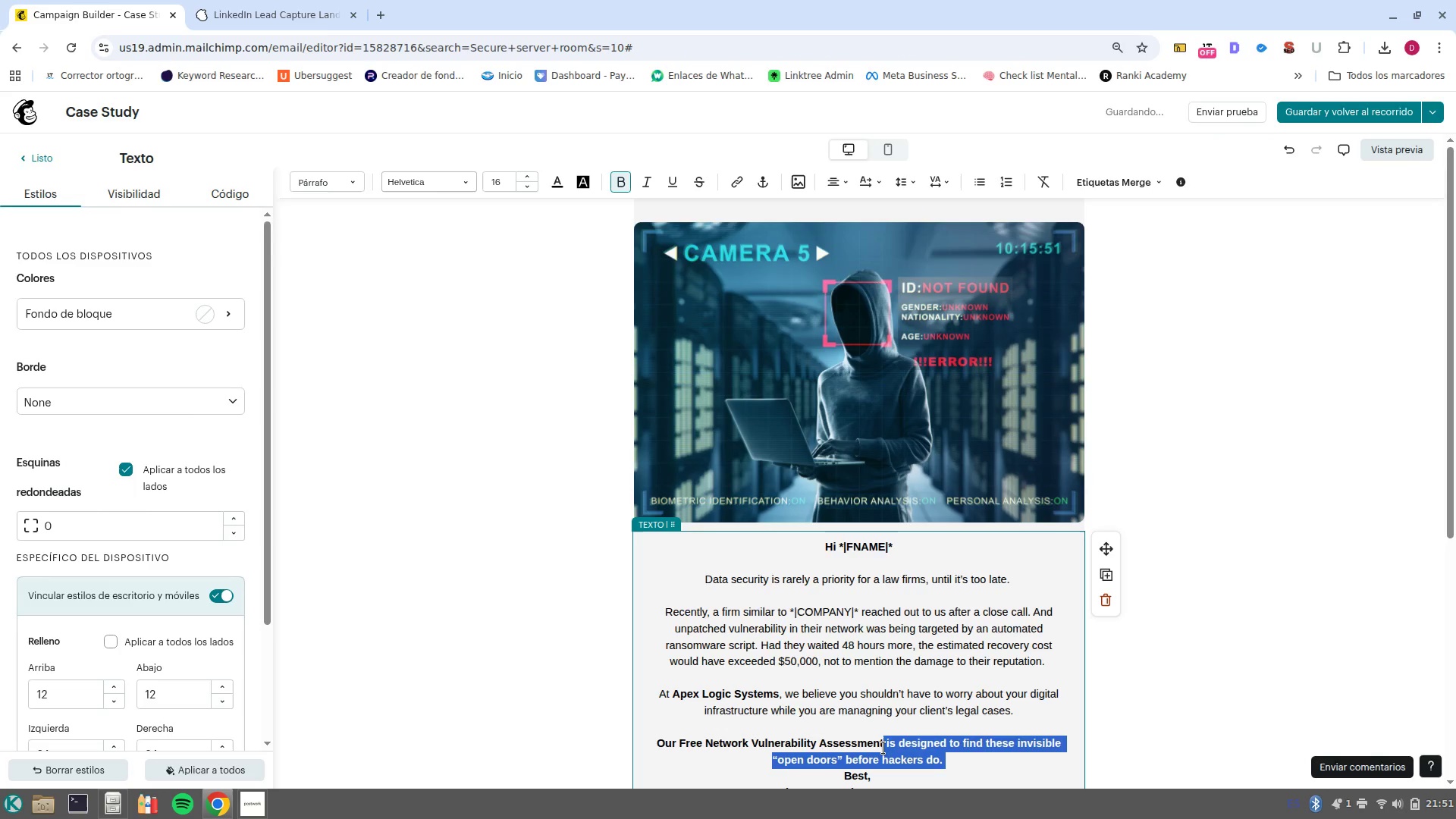 
key(Control+B)
 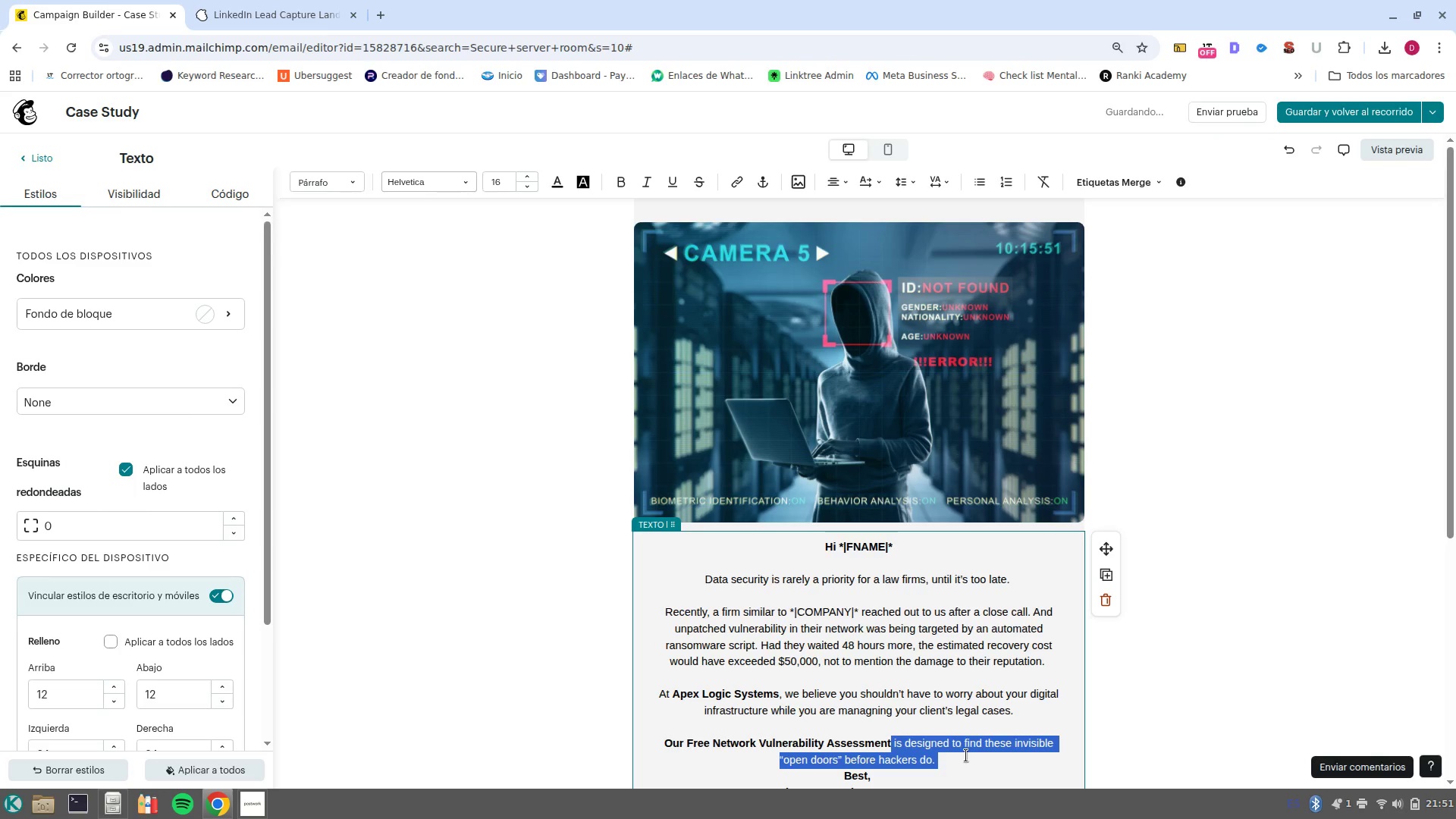 
left_click([971, 755])
 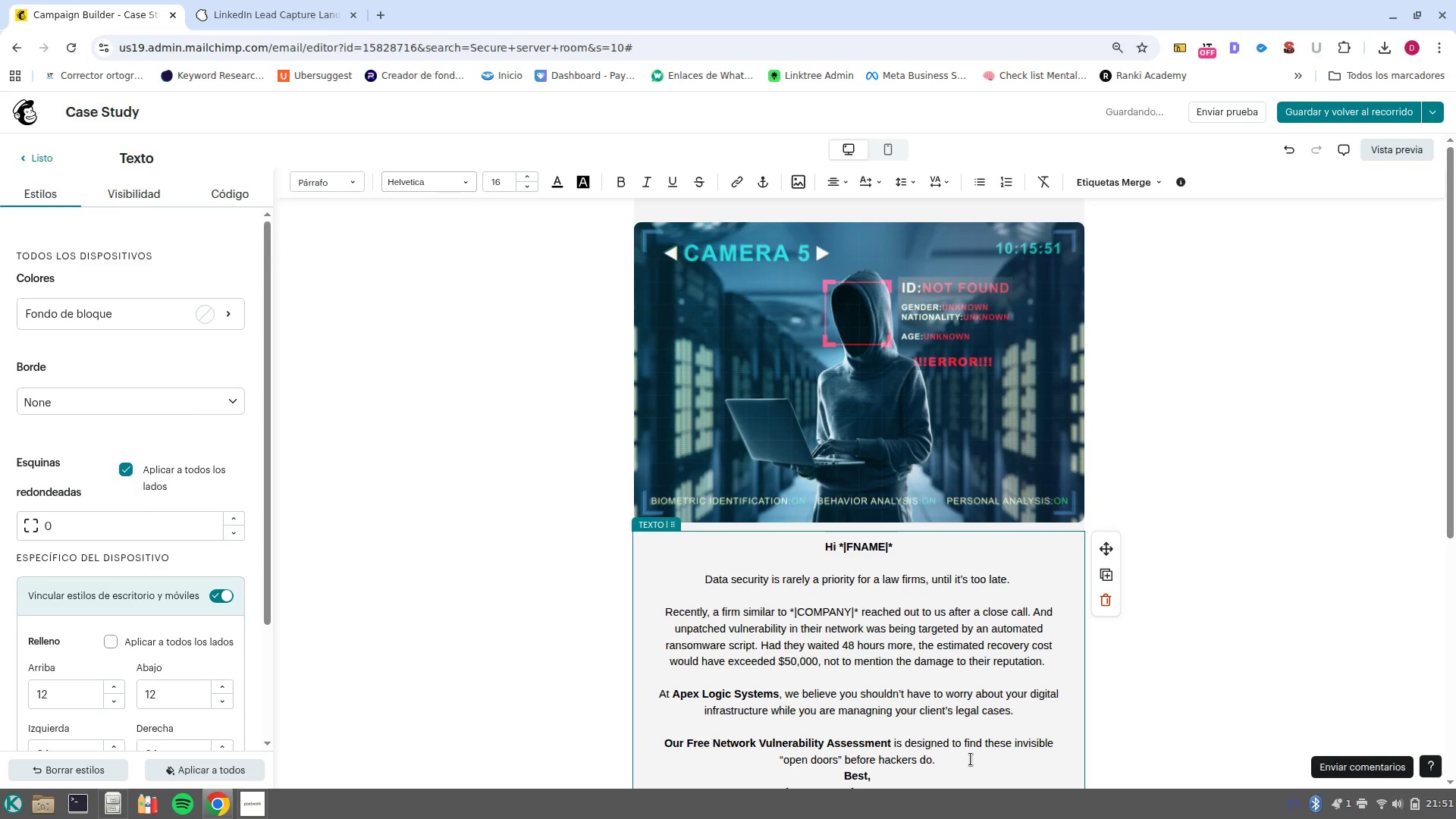 
scroll: coordinate [972, 761], scroll_direction: down, amount: 1.0
 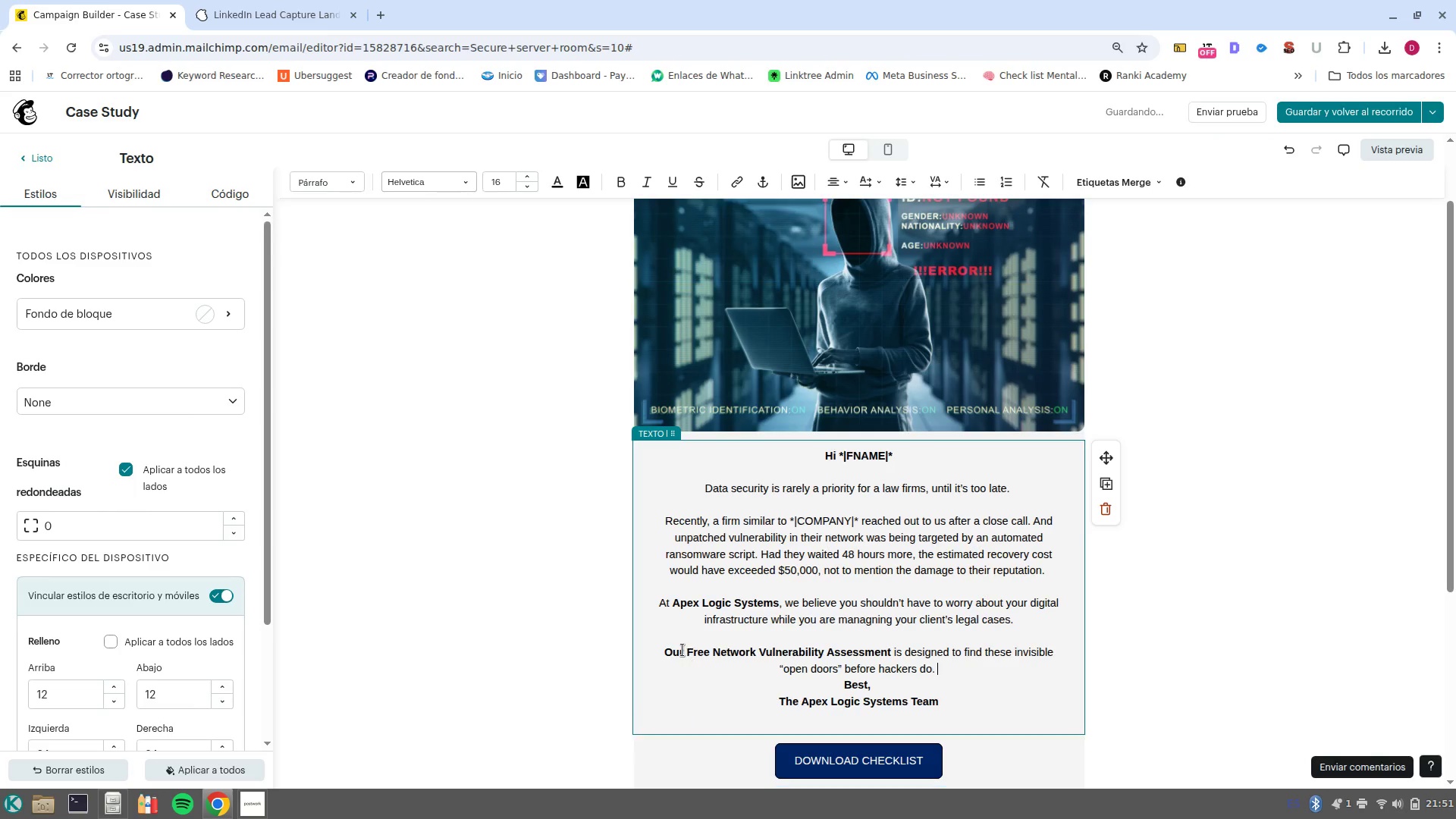 
left_click_drag(start_coordinate=[686, 658], to_coordinate=[649, 654])
 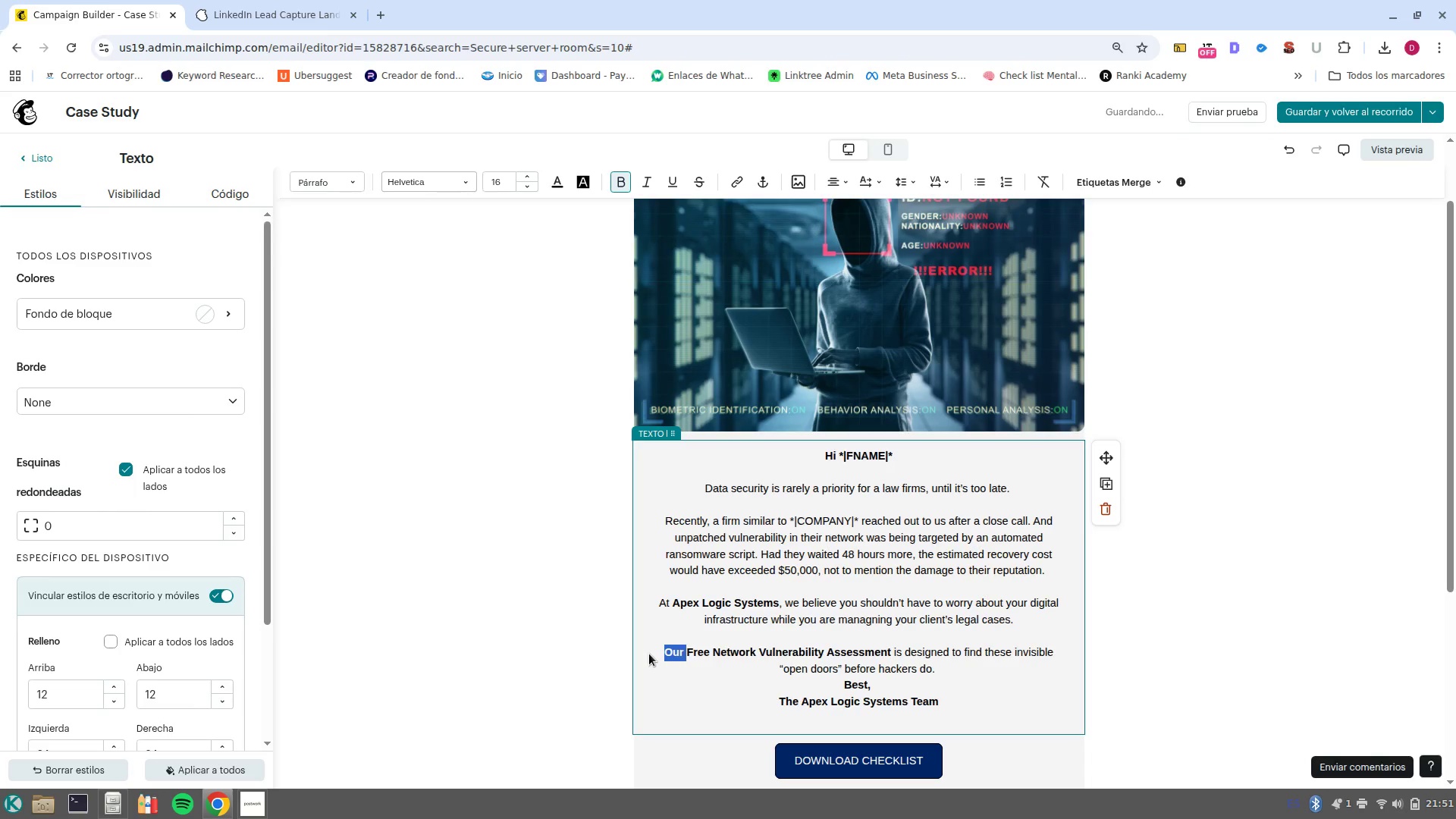 
key(Control+B)
 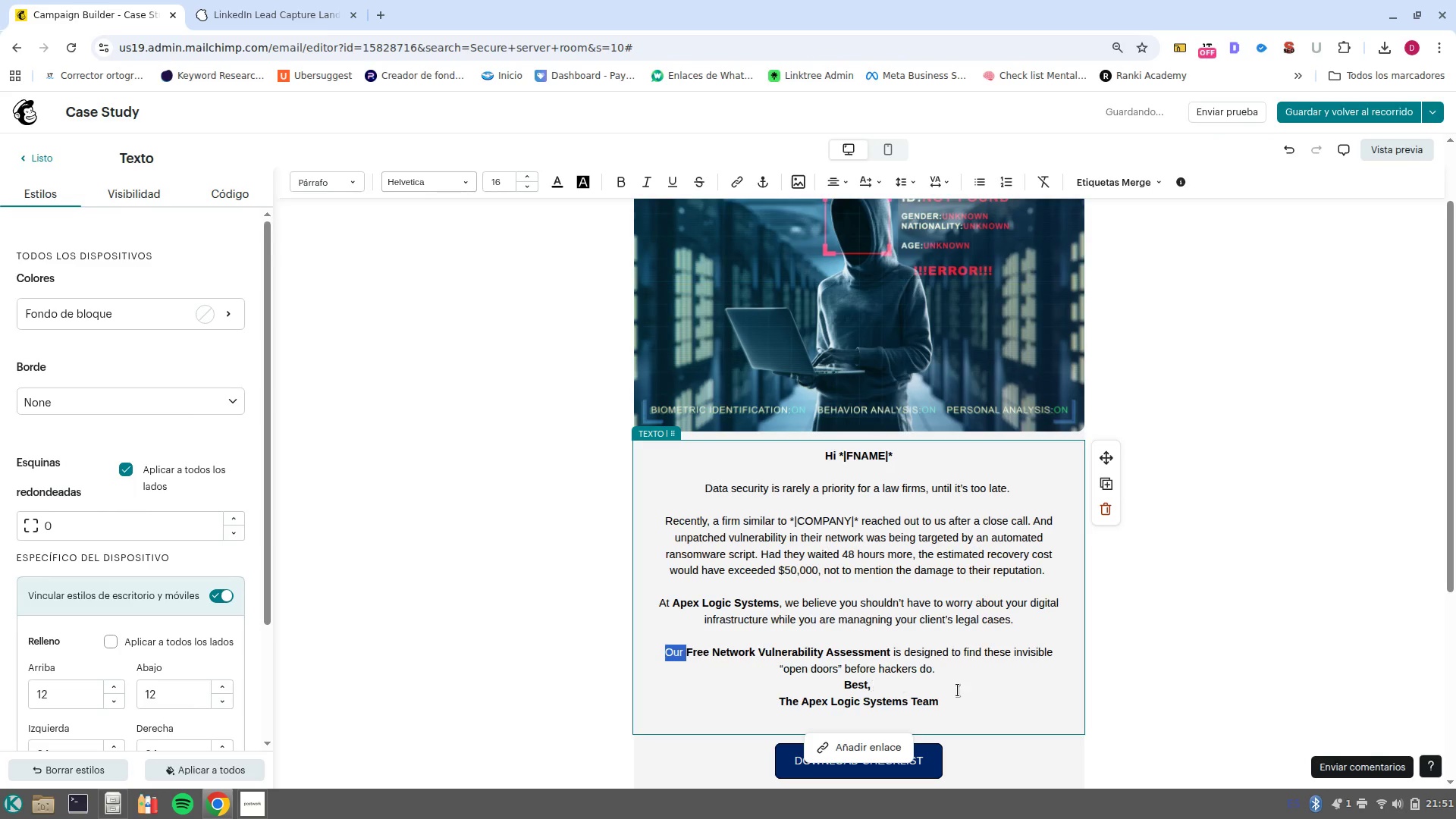 
left_click([1014, 691])
 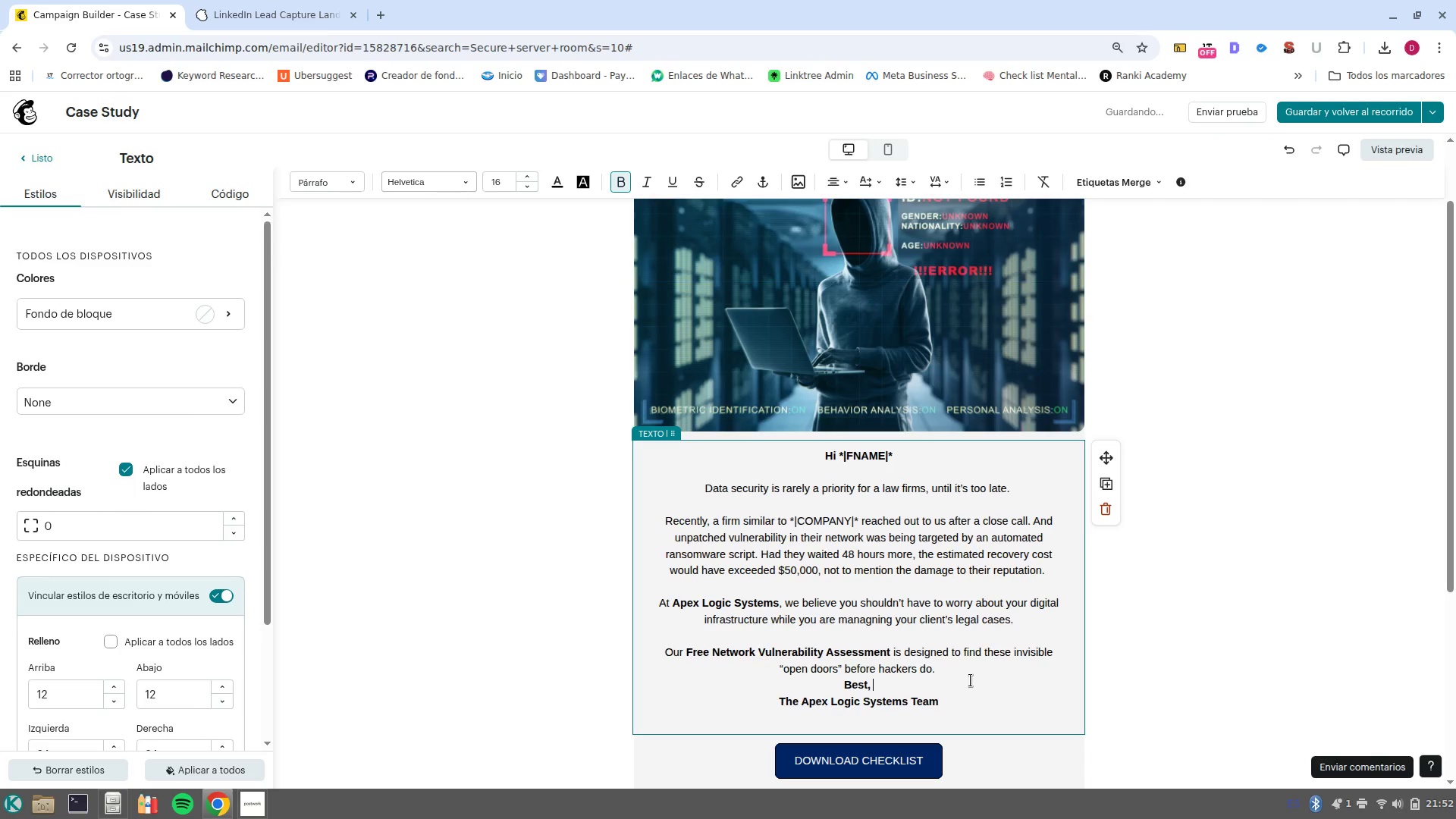 
left_click([965, 674])
 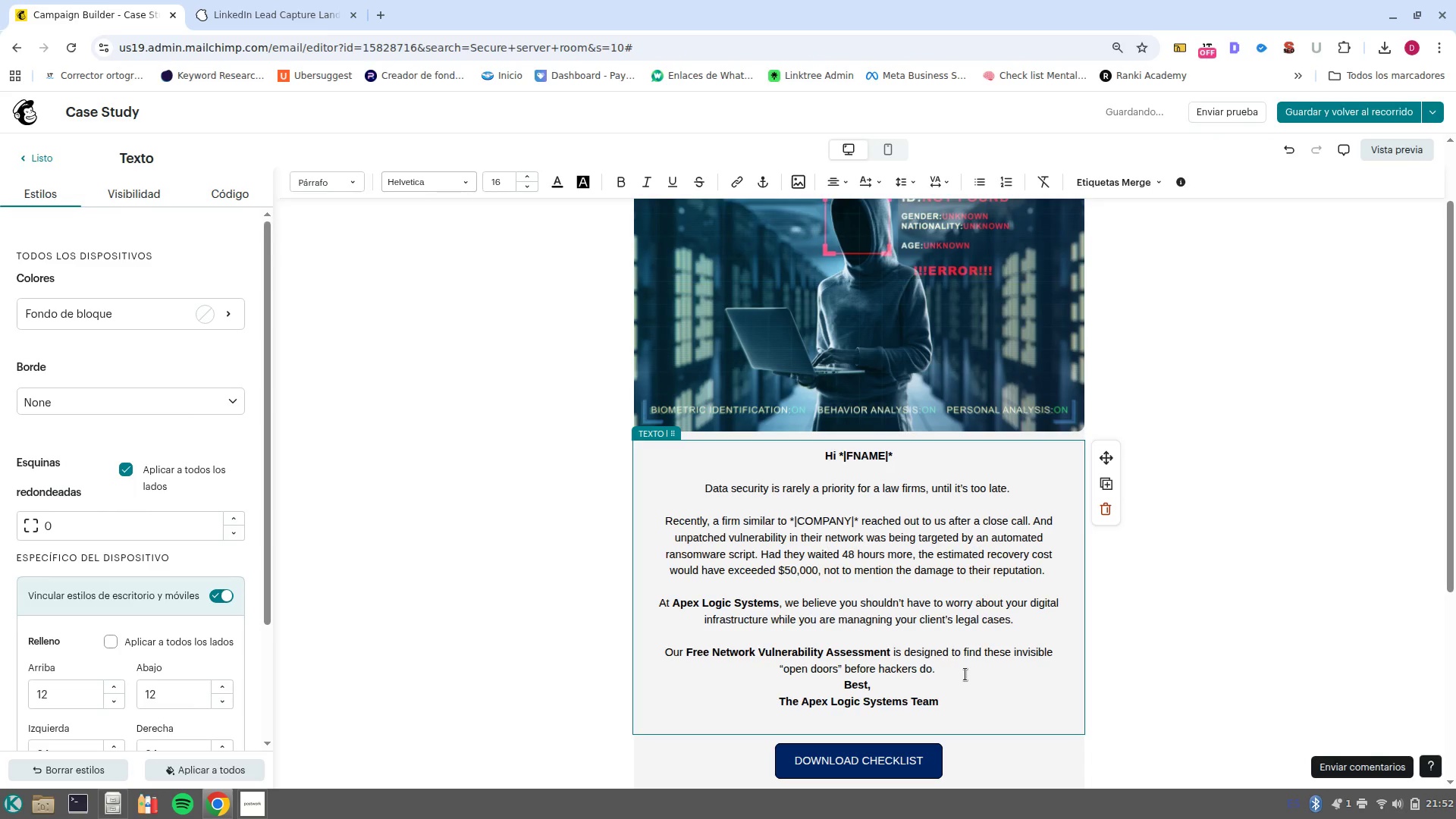 
key(NumpadEnter)
 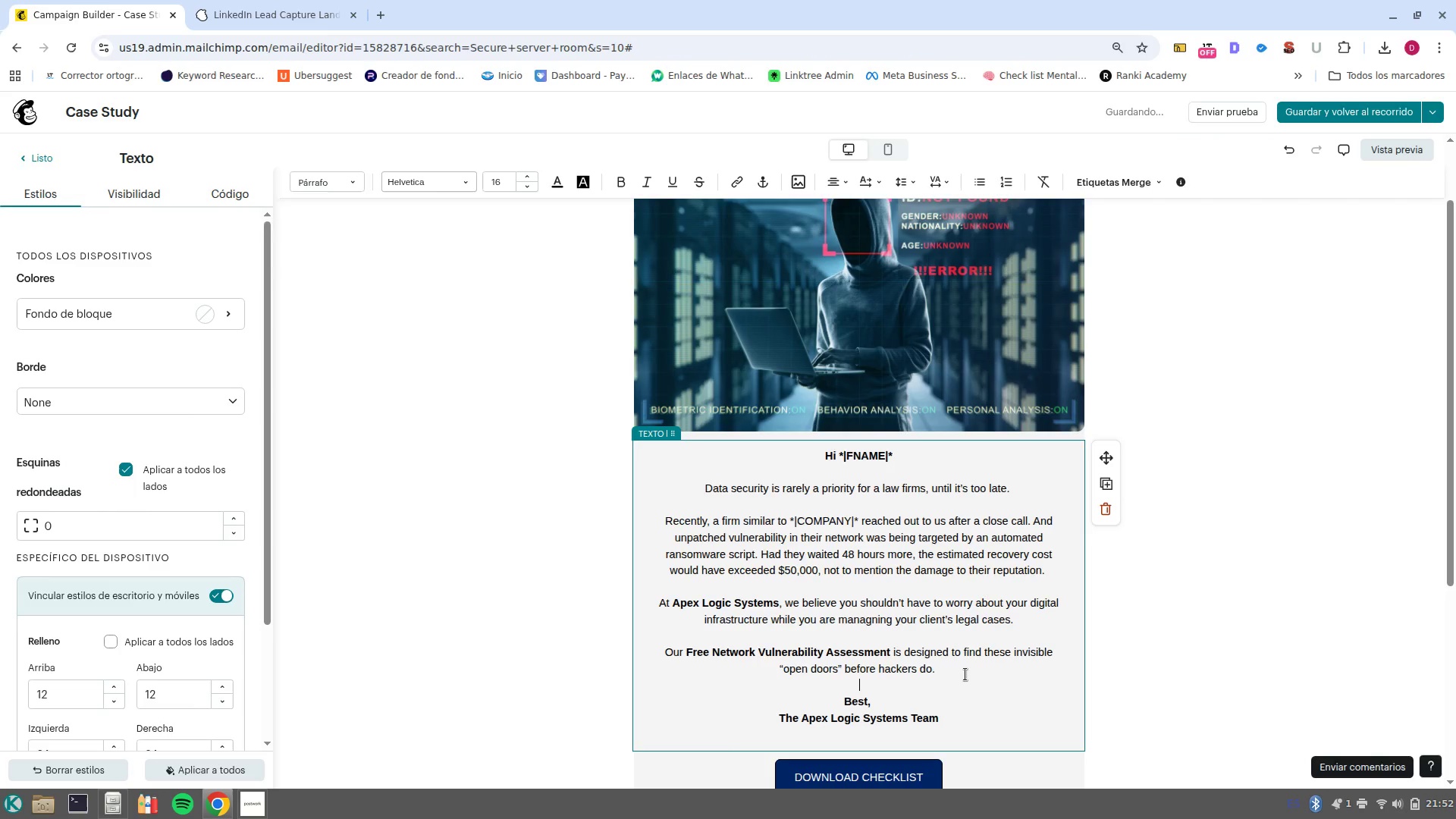 
scroll: coordinate [965, 674], scroll_direction: down, amount: 3.0
 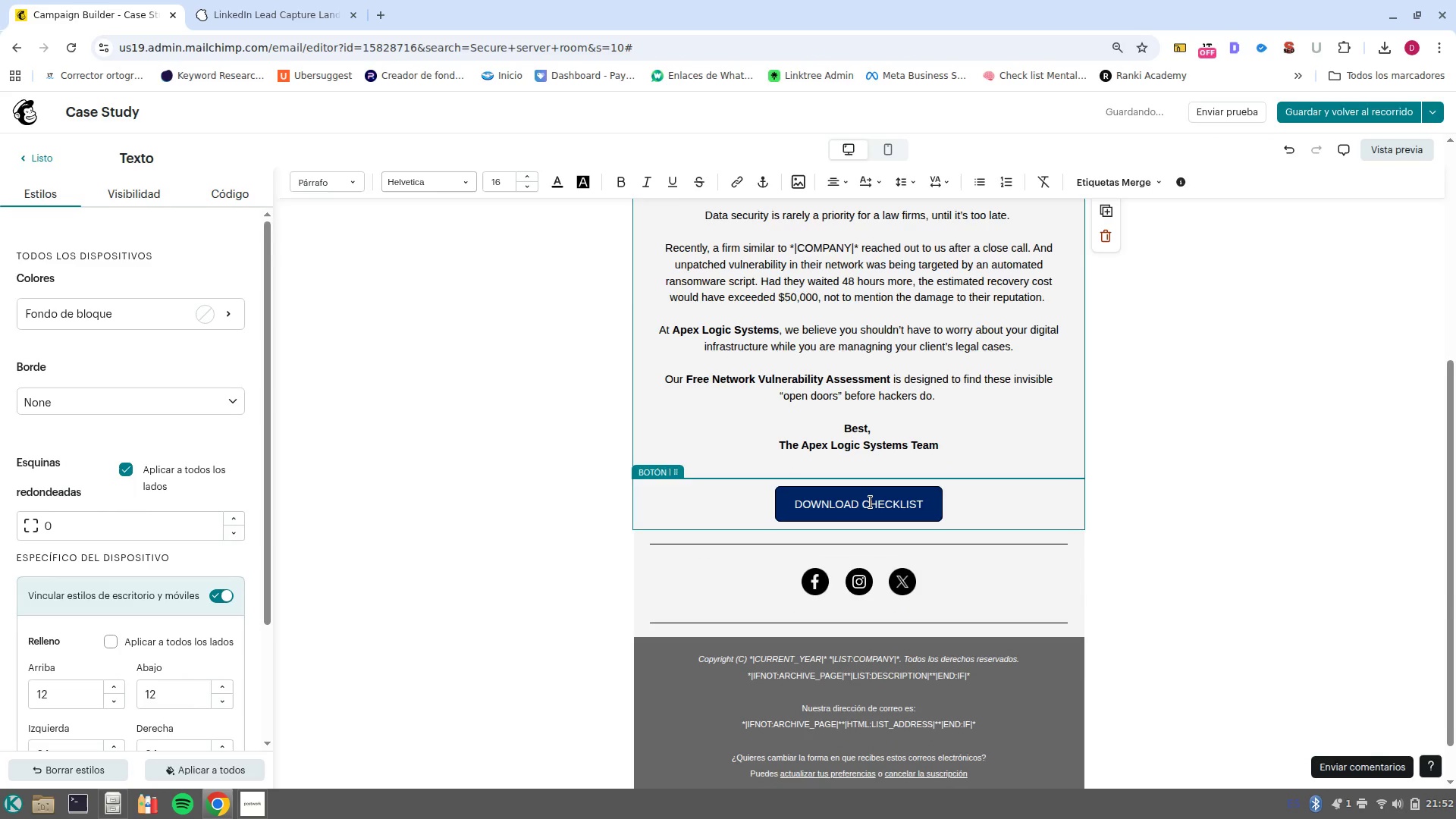 
double_click([871, 502])
 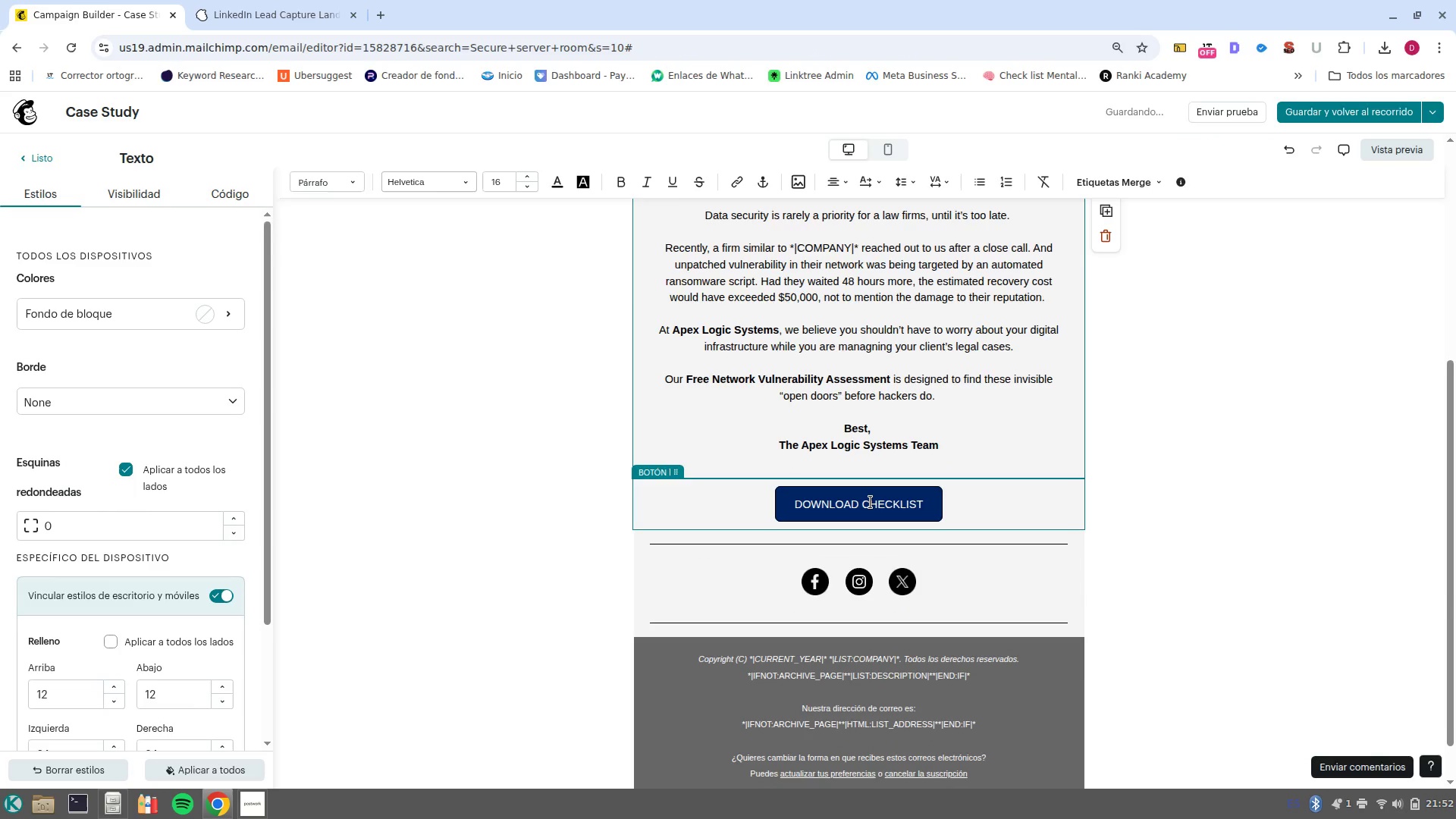 
triple_click([871, 502])
 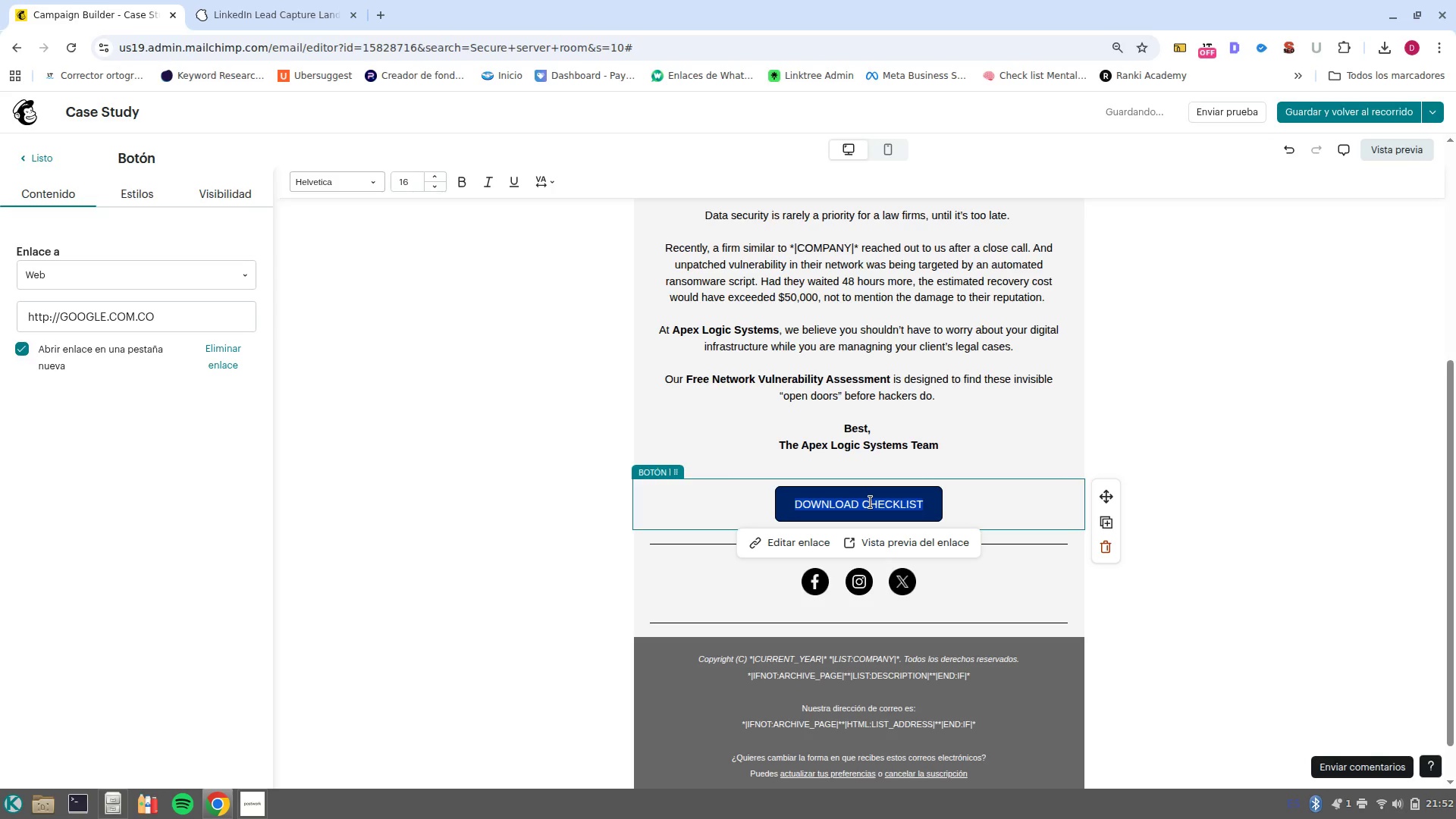 
type(VIEW THE CASE SU)
key(Backspace)
type(TUDY)
 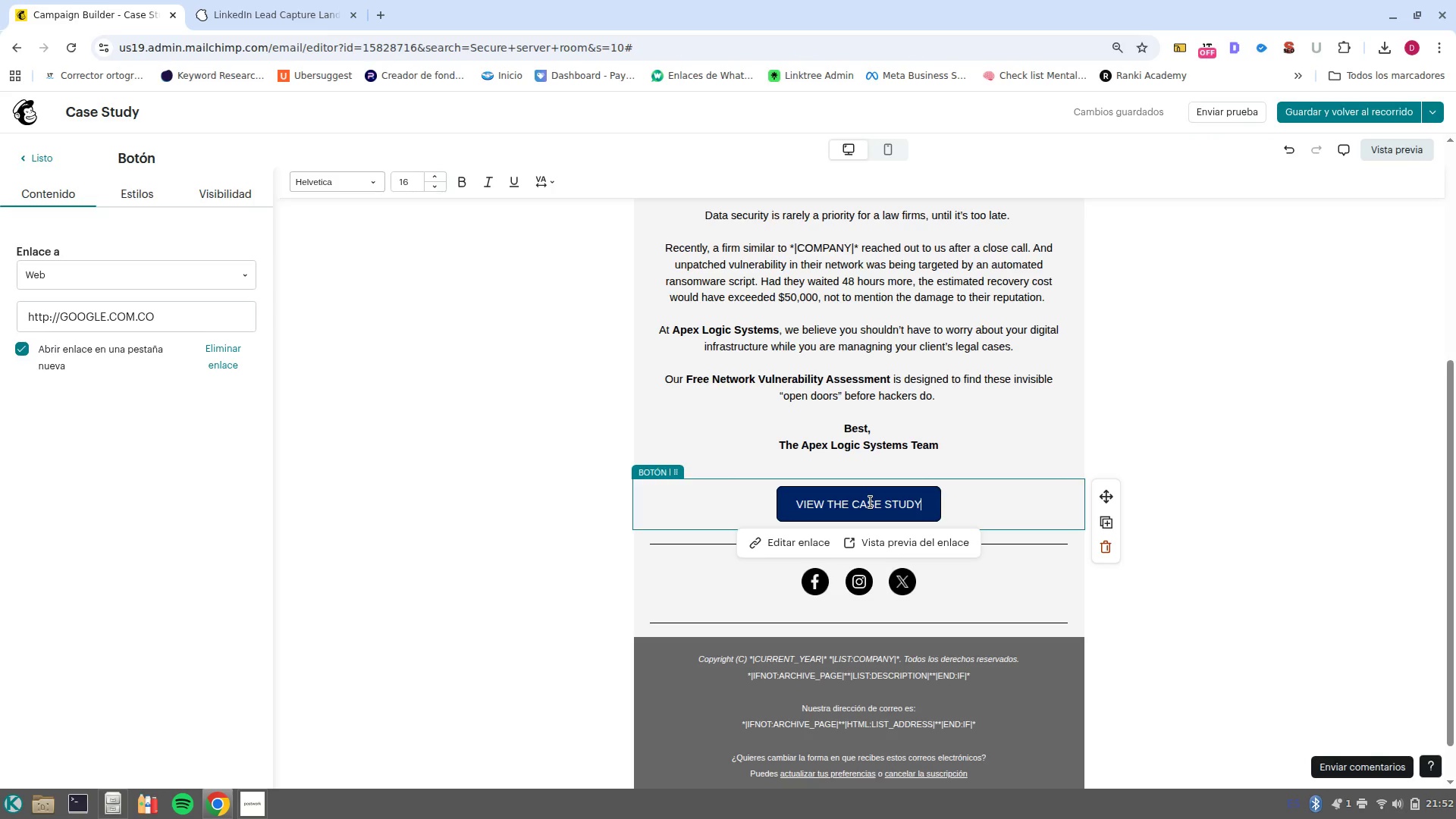 
wait(6.49)
 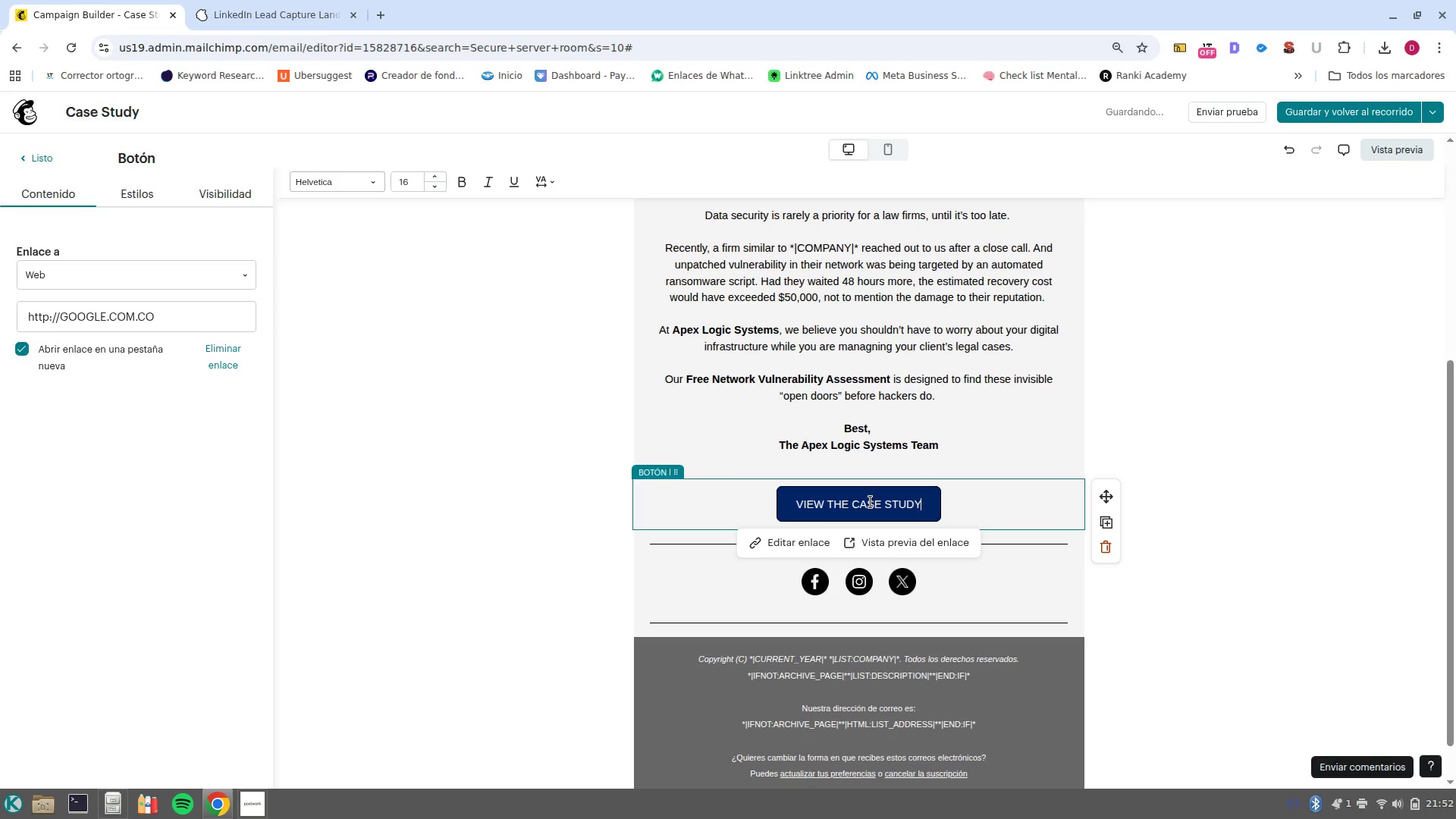 
left_click([779, 539])
 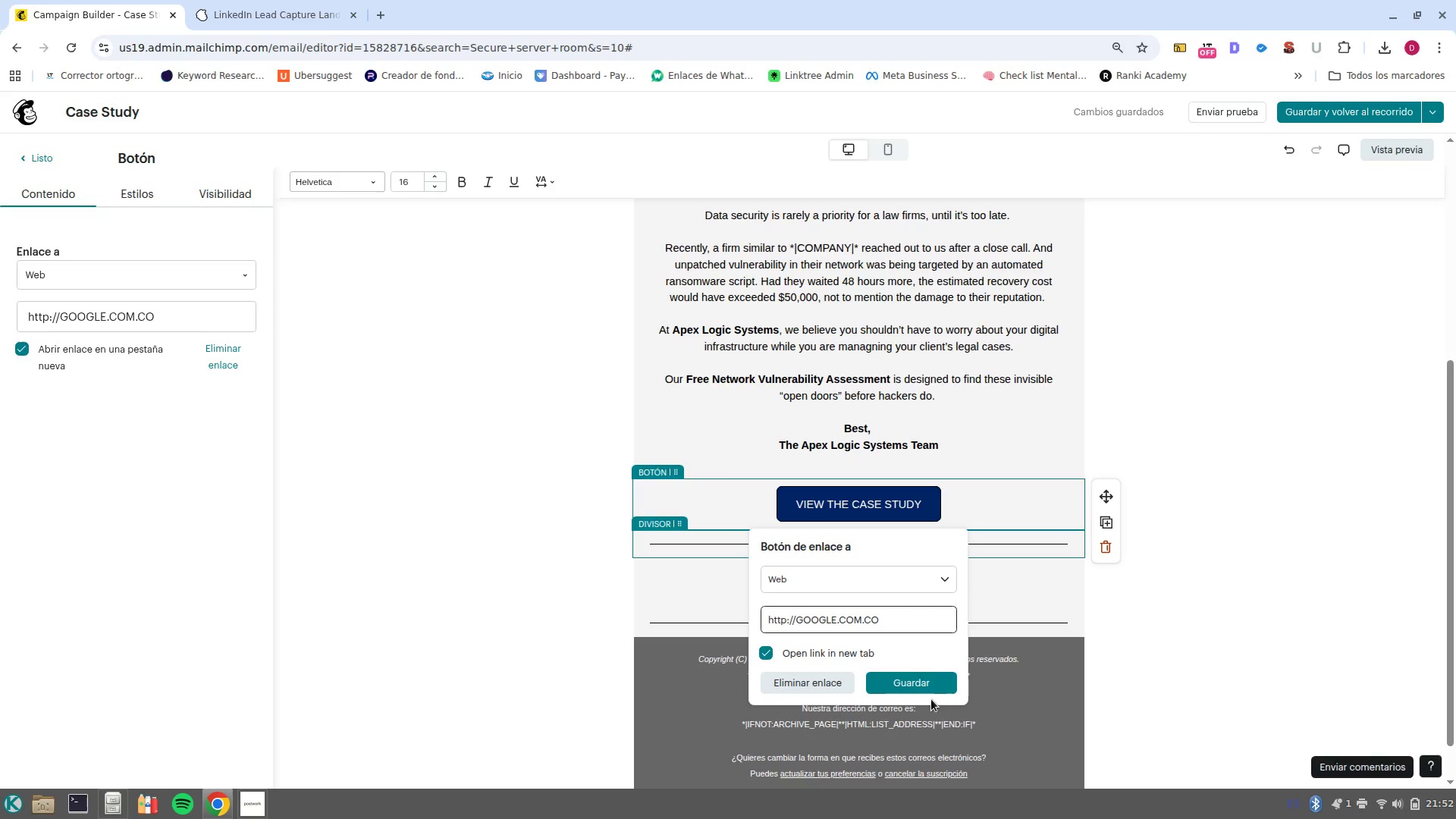 
left_click([933, 678])
 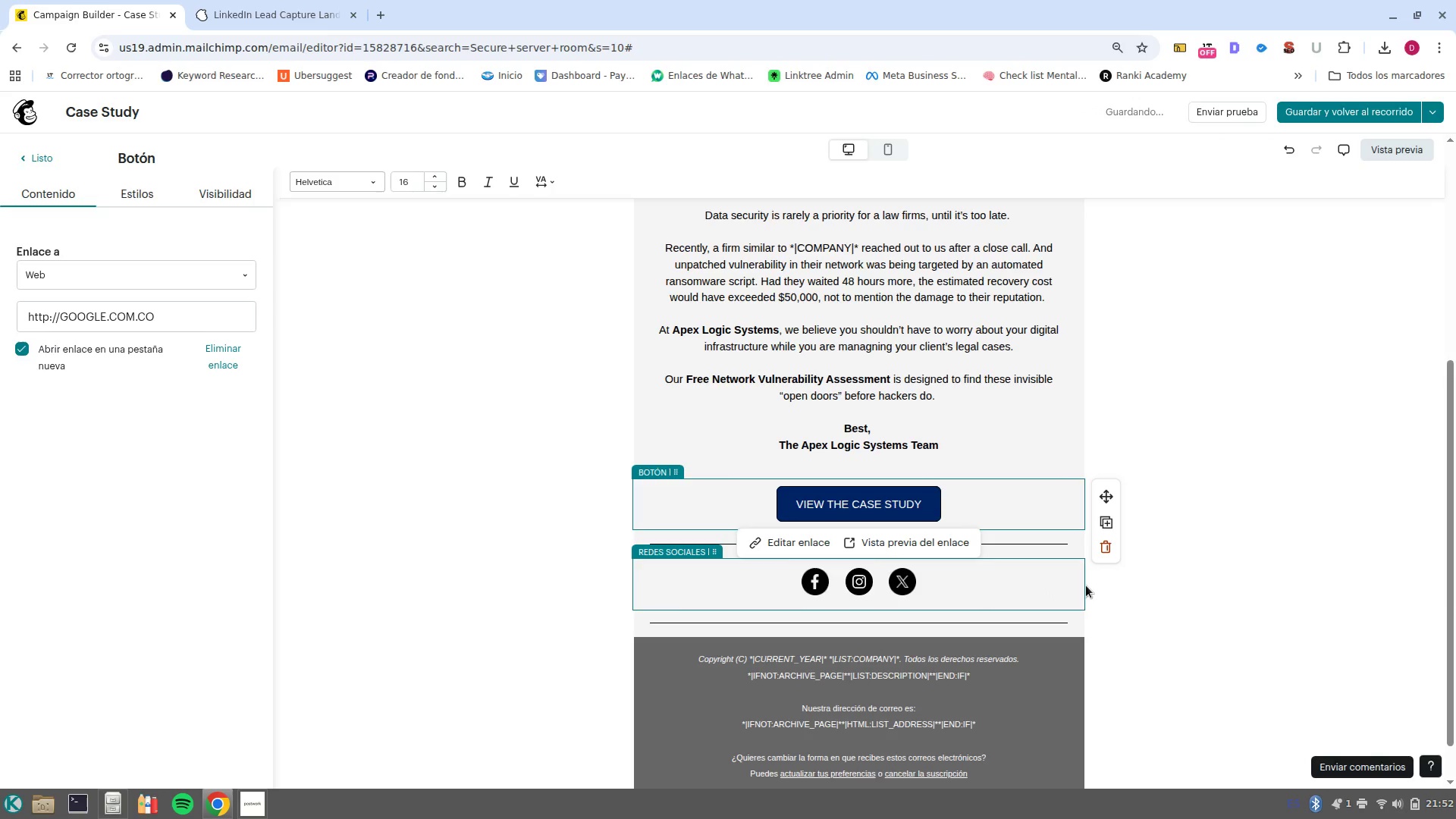 
left_click([1266, 583])
 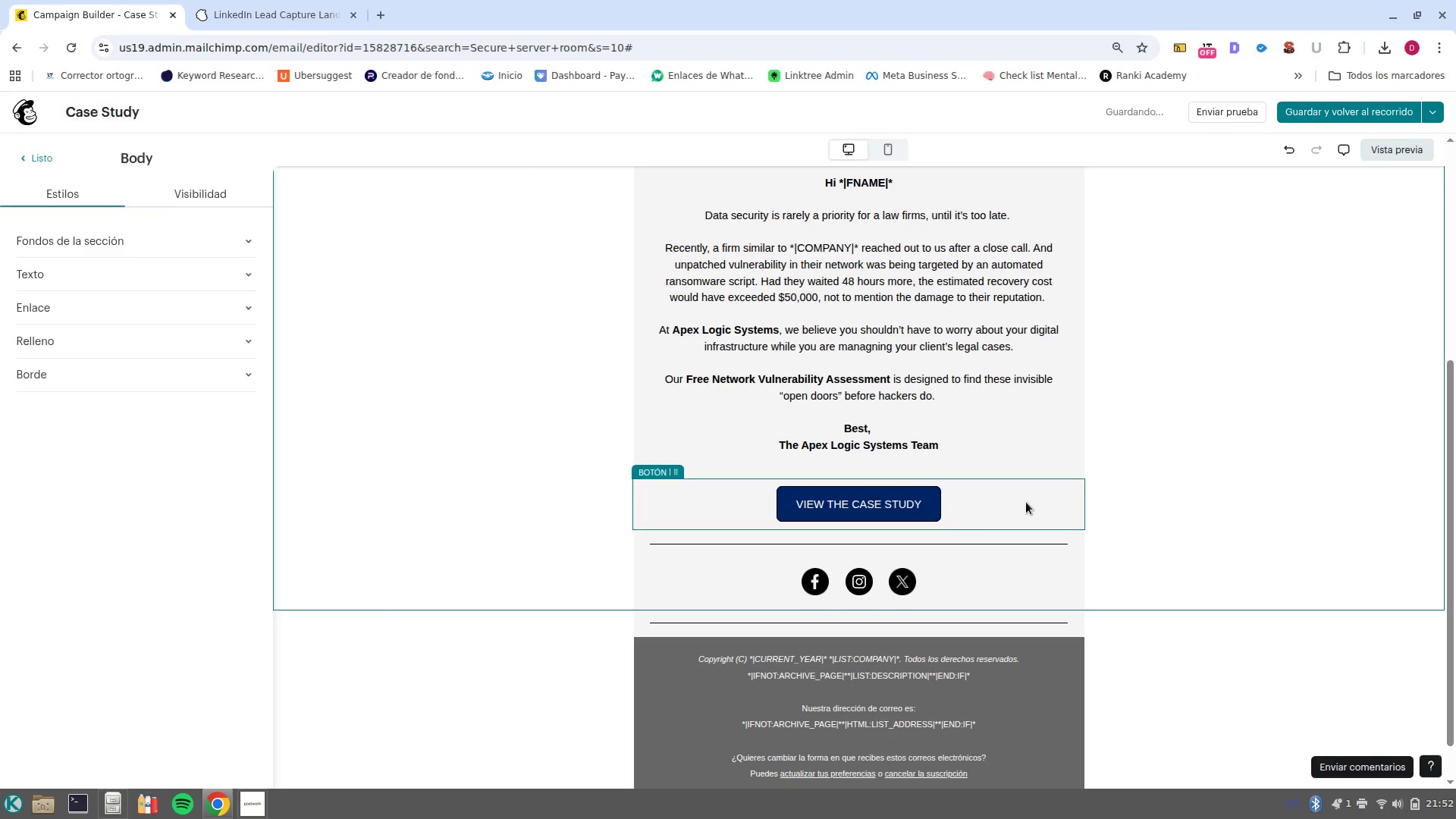 
scroll: coordinate [970, 515], scroll_direction: up, amount: 2.0
 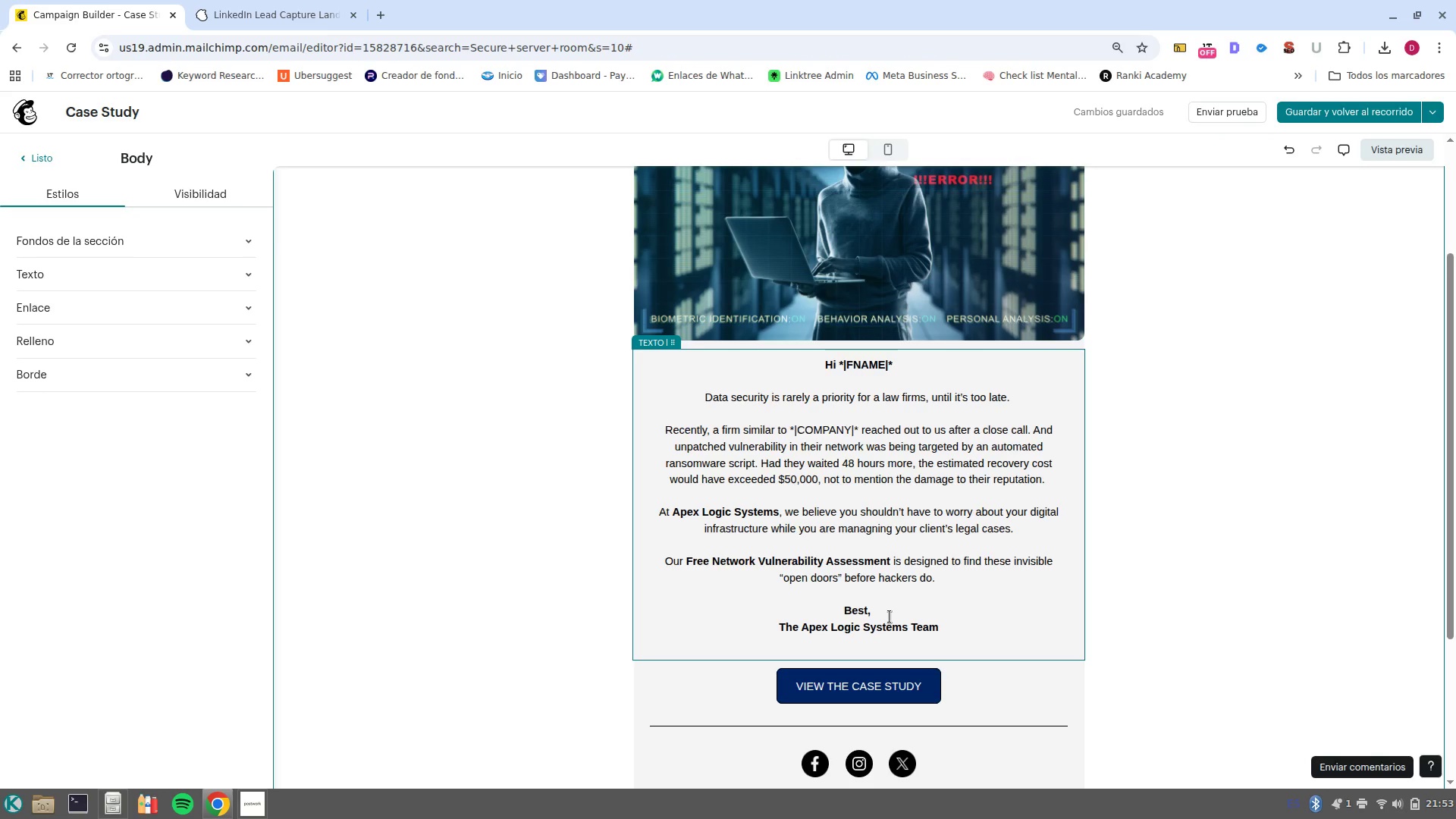 
wait(42.45)
 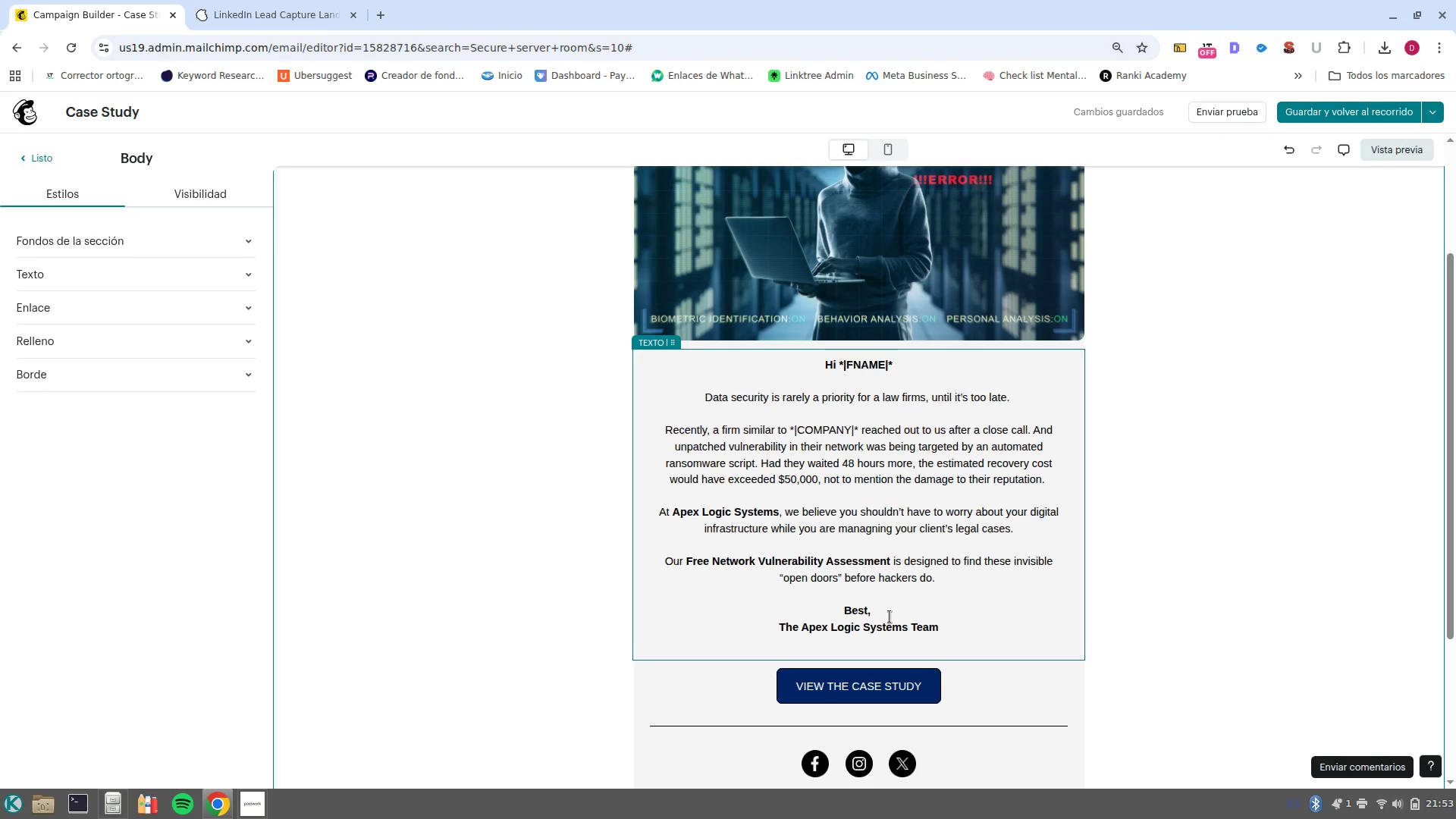 
scroll: coordinate [1271, 507], scroll_direction: up, amount: 2.0
 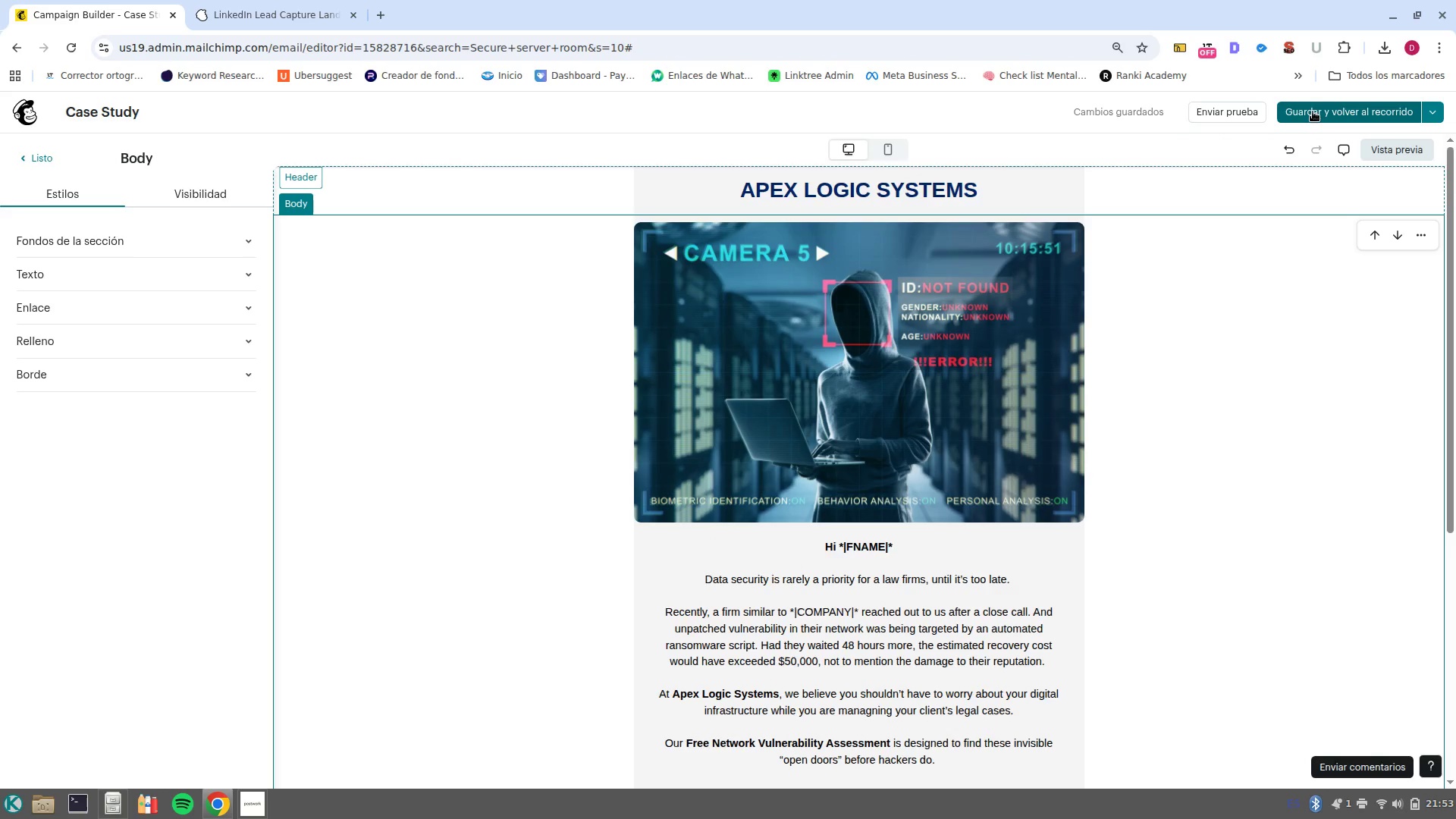 
left_click([1313, 111])
 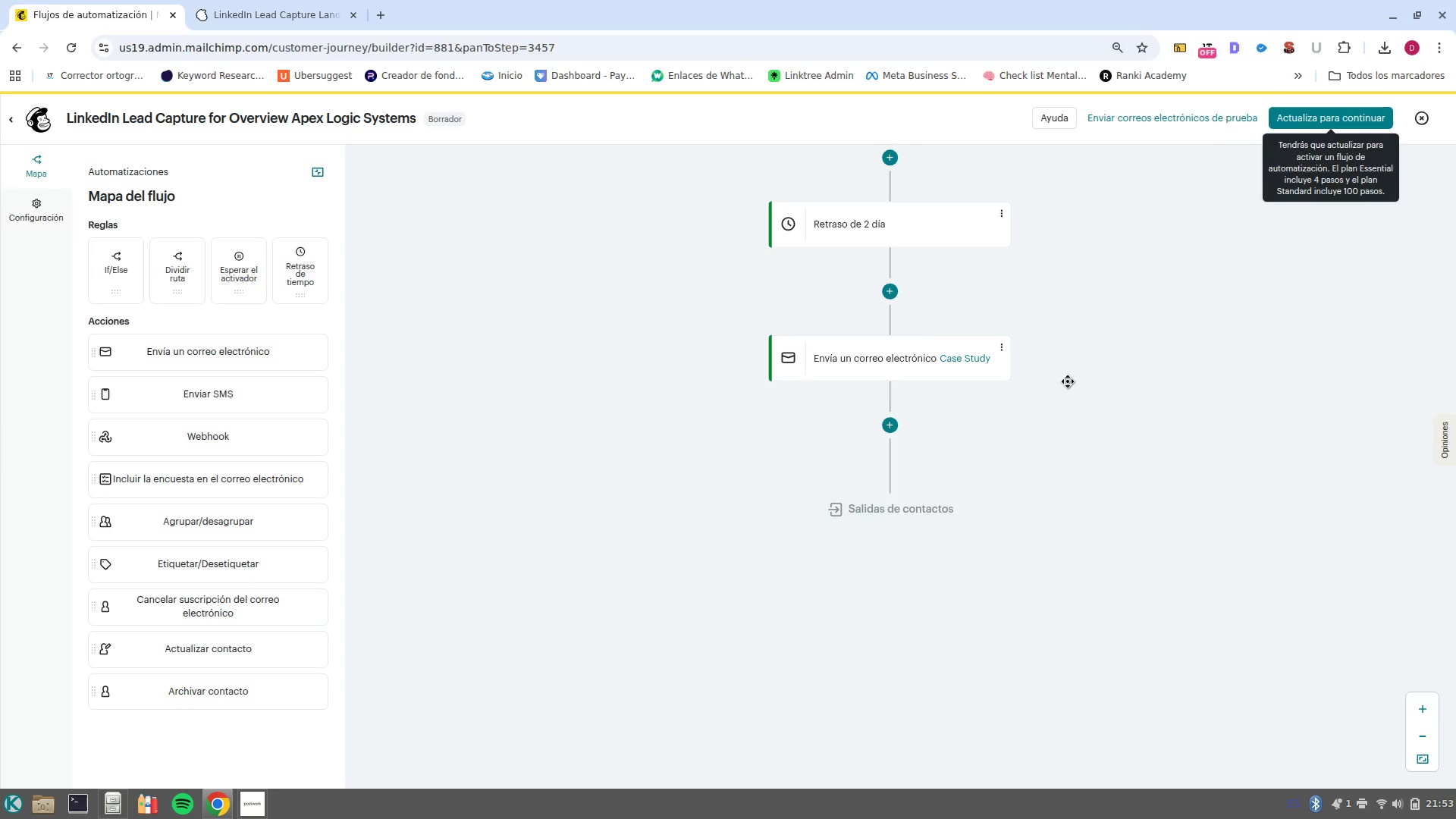 
wait(24.99)
 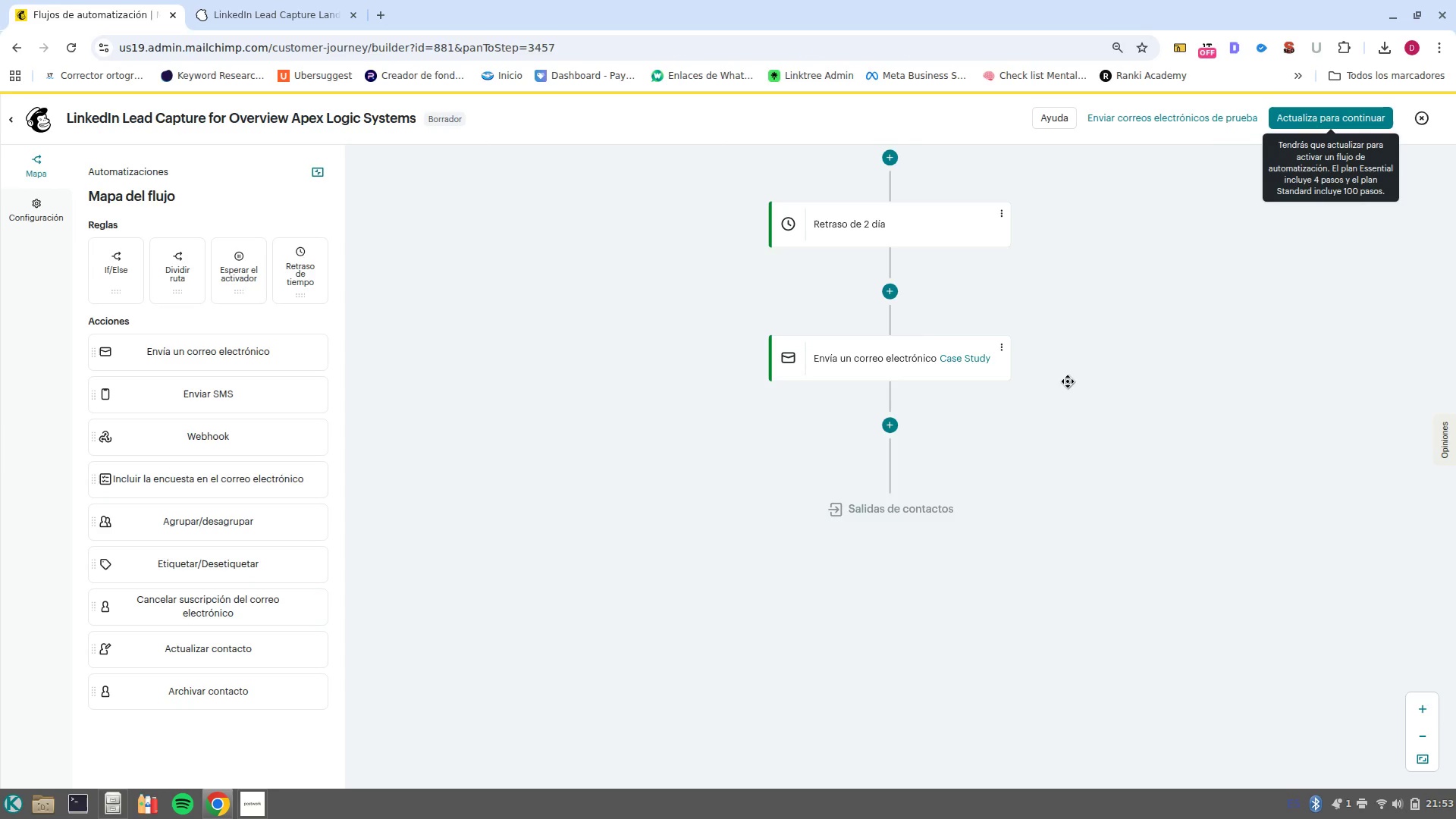 
left_click([922, 421])
 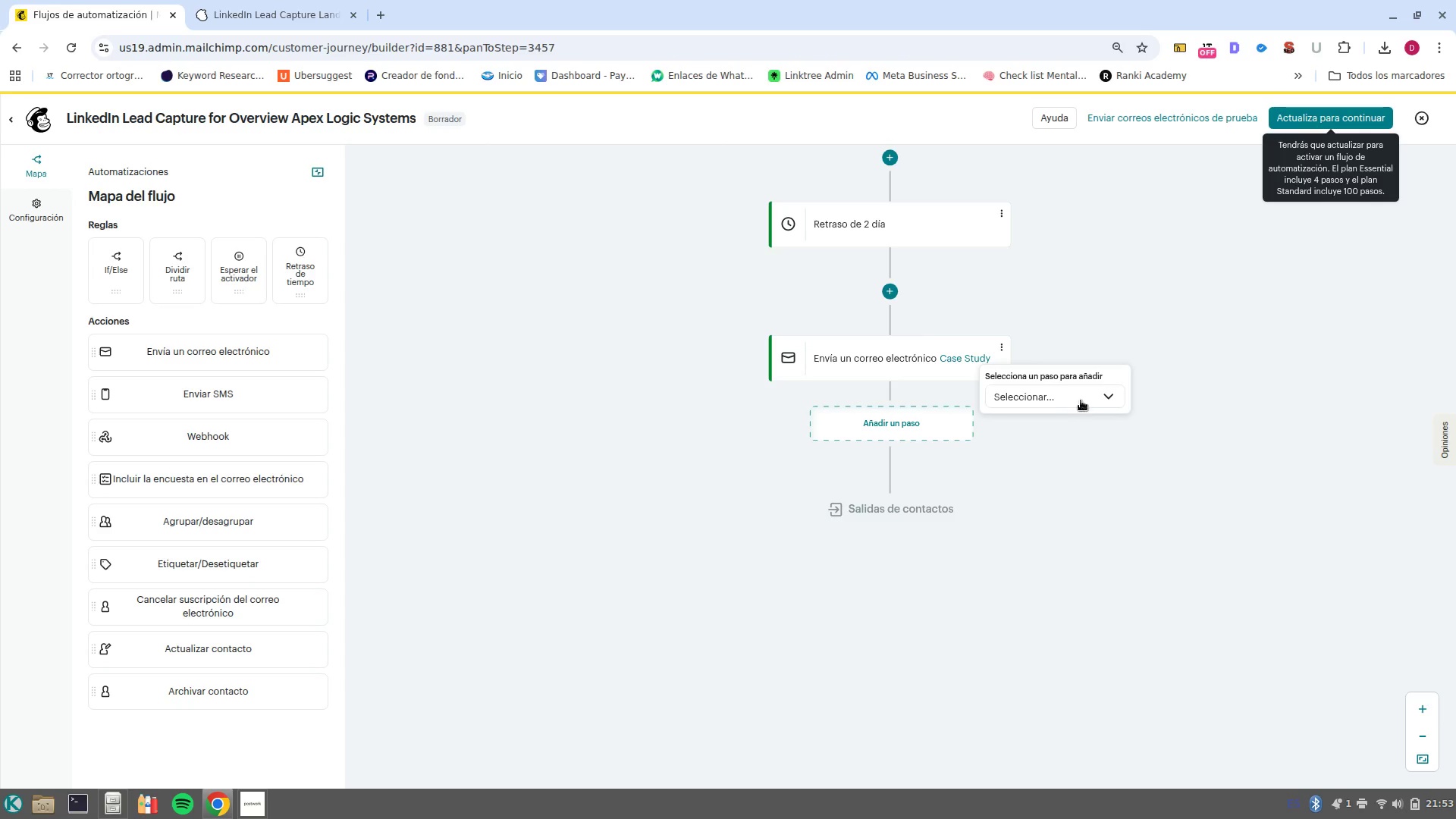 
left_click([1084, 397])
 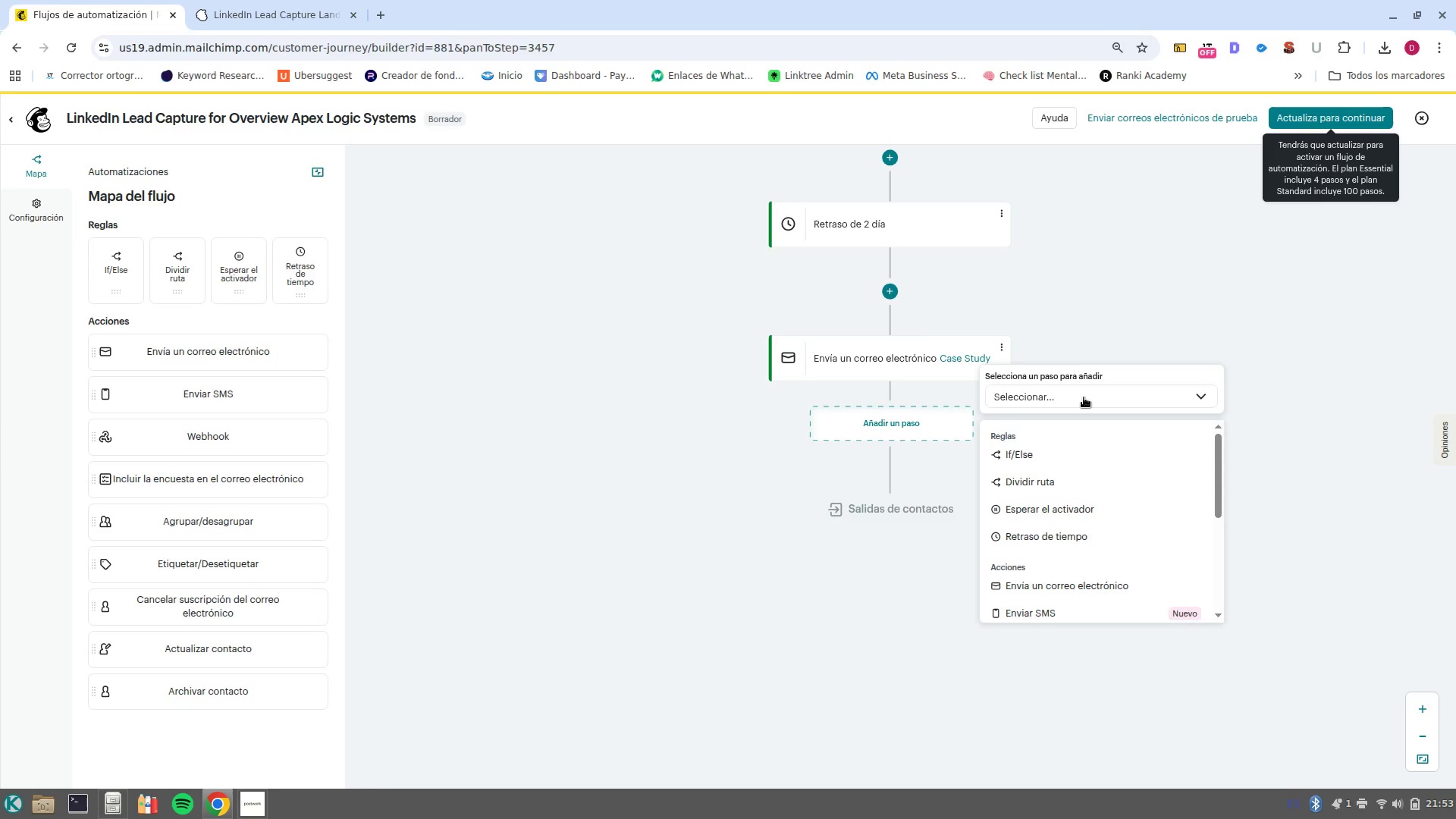 
wait(17.56)
 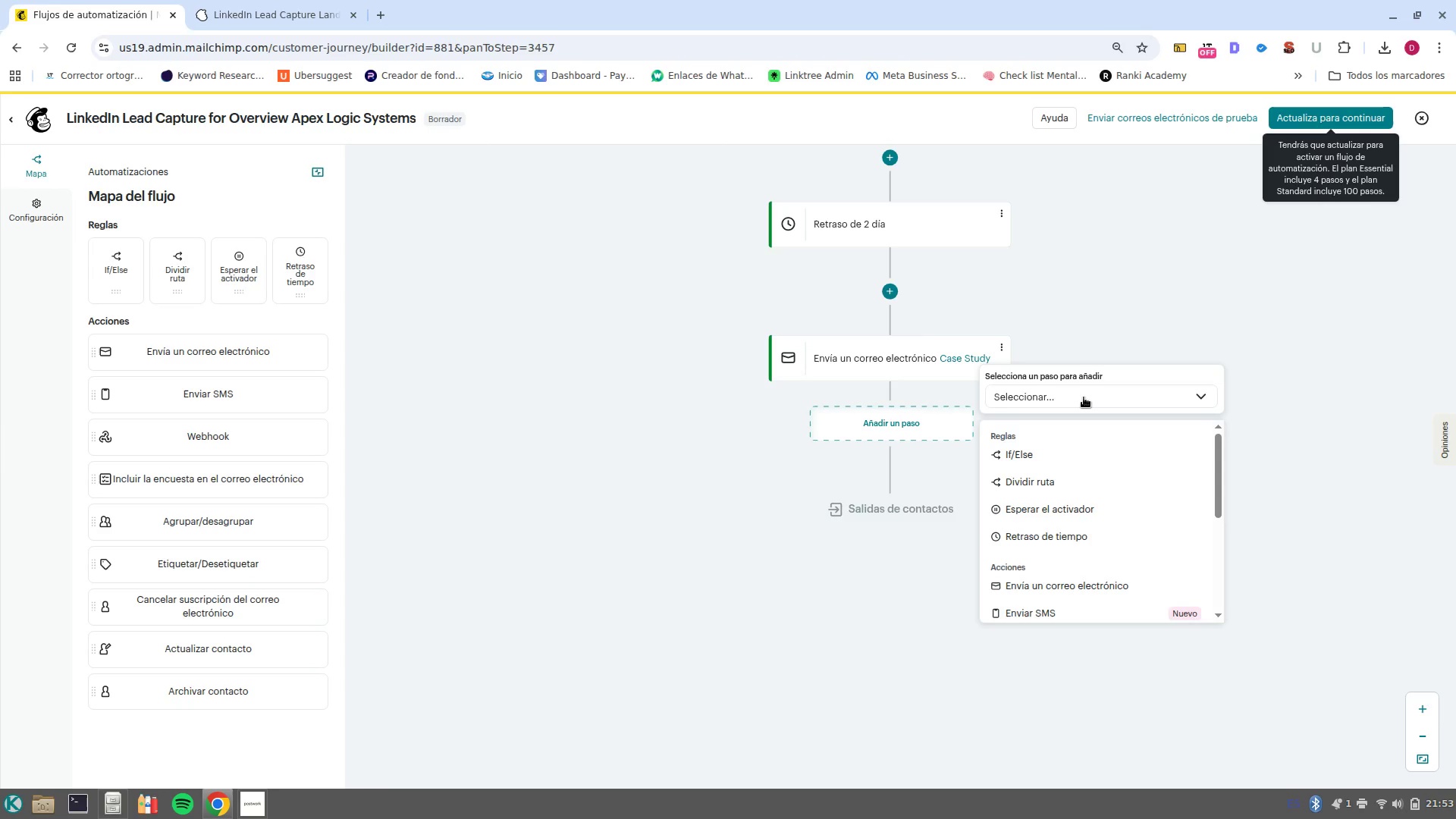 
left_click([1080, 539])
 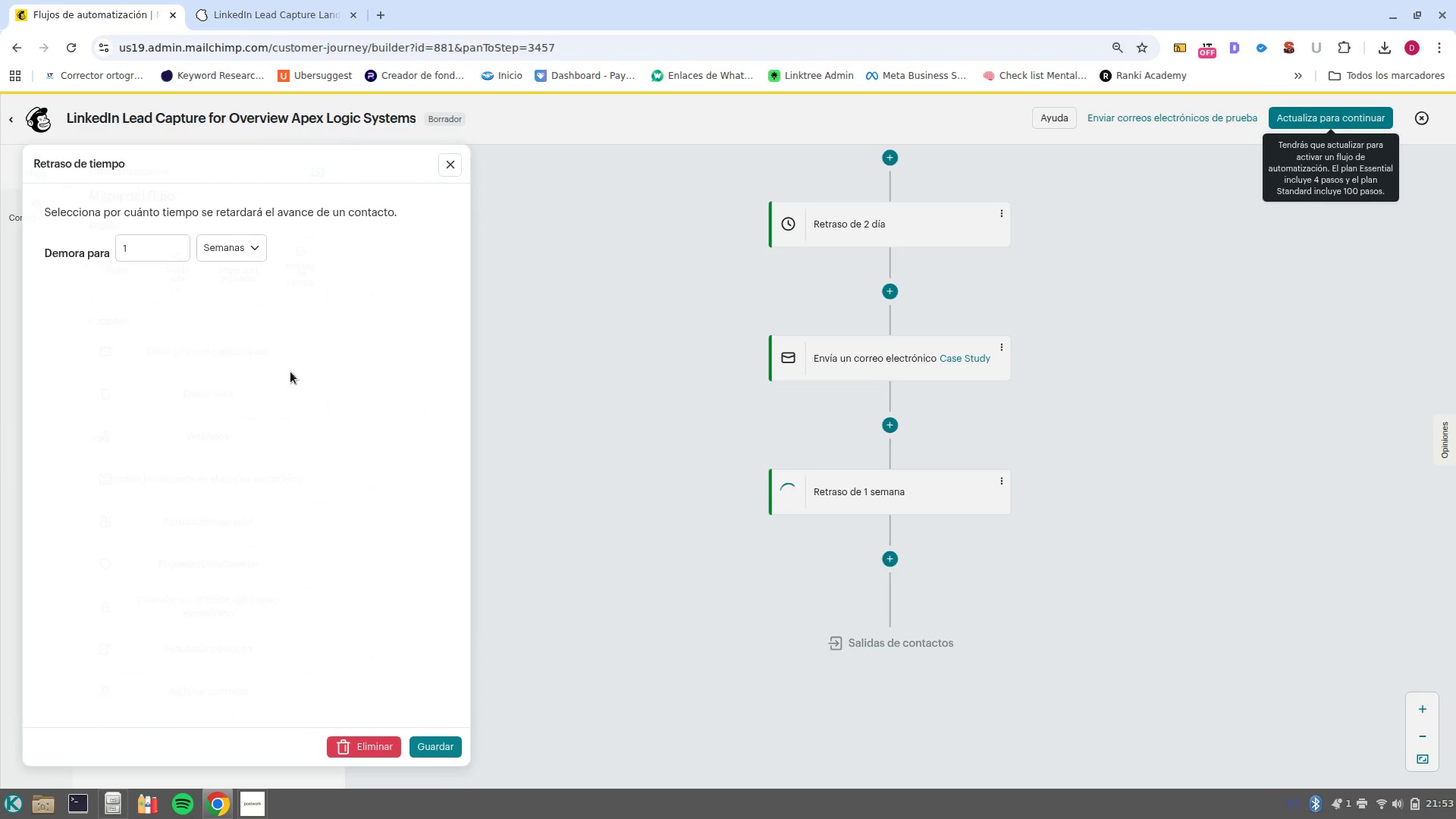 
left_click([171, 248])
 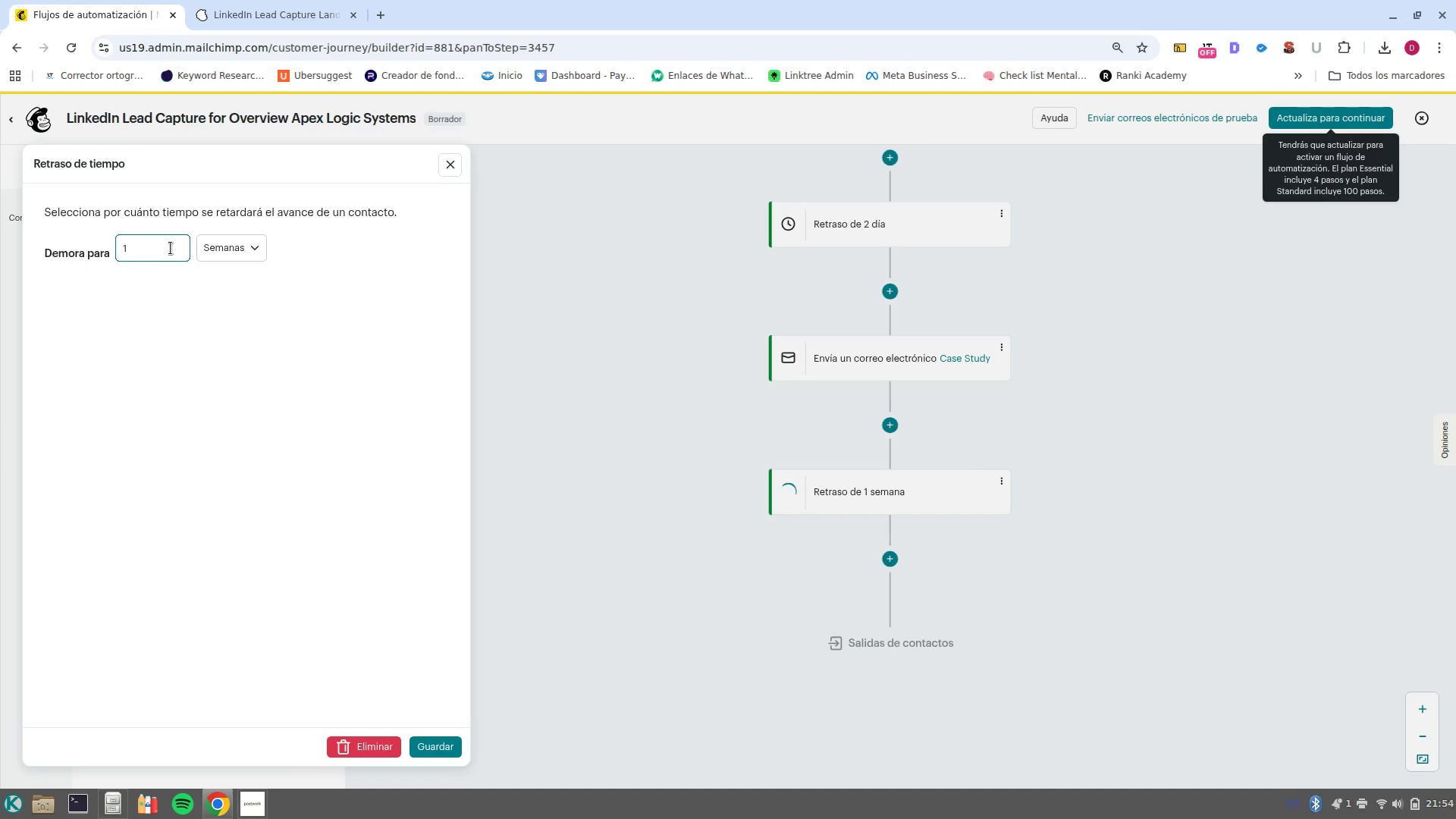 
key(Backspace)
 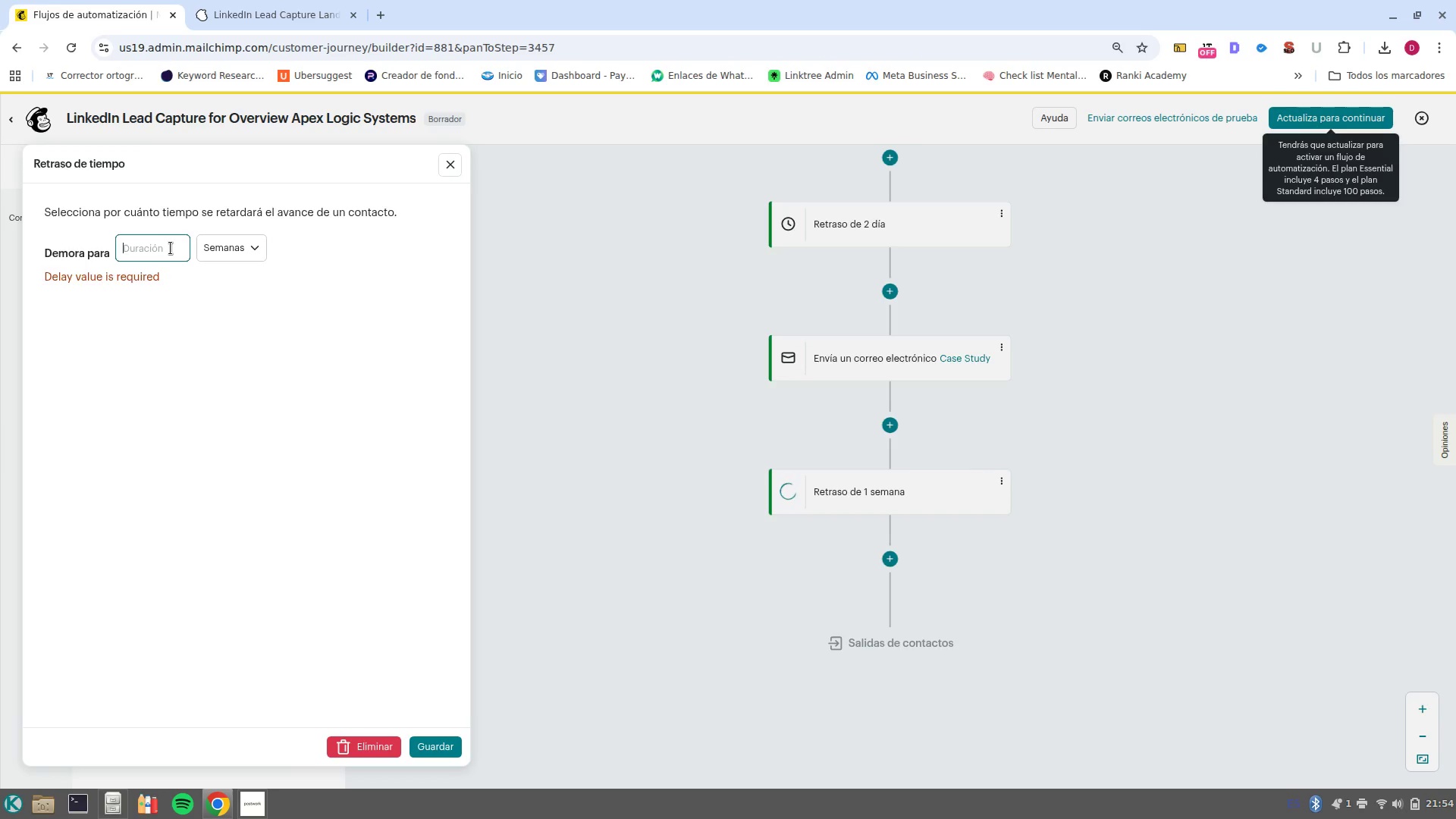 
key(2)
 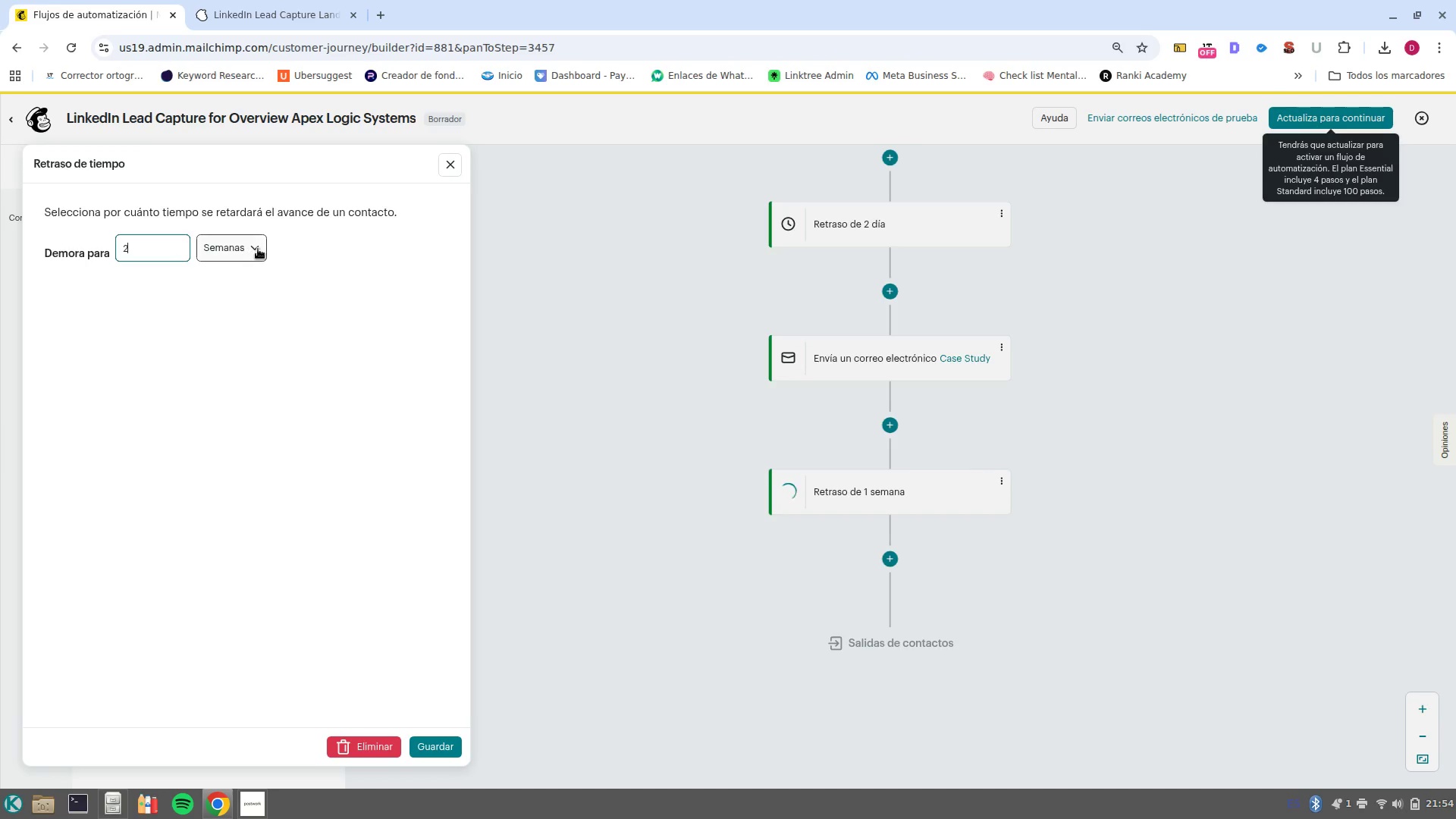 
left_click([258, 250])
 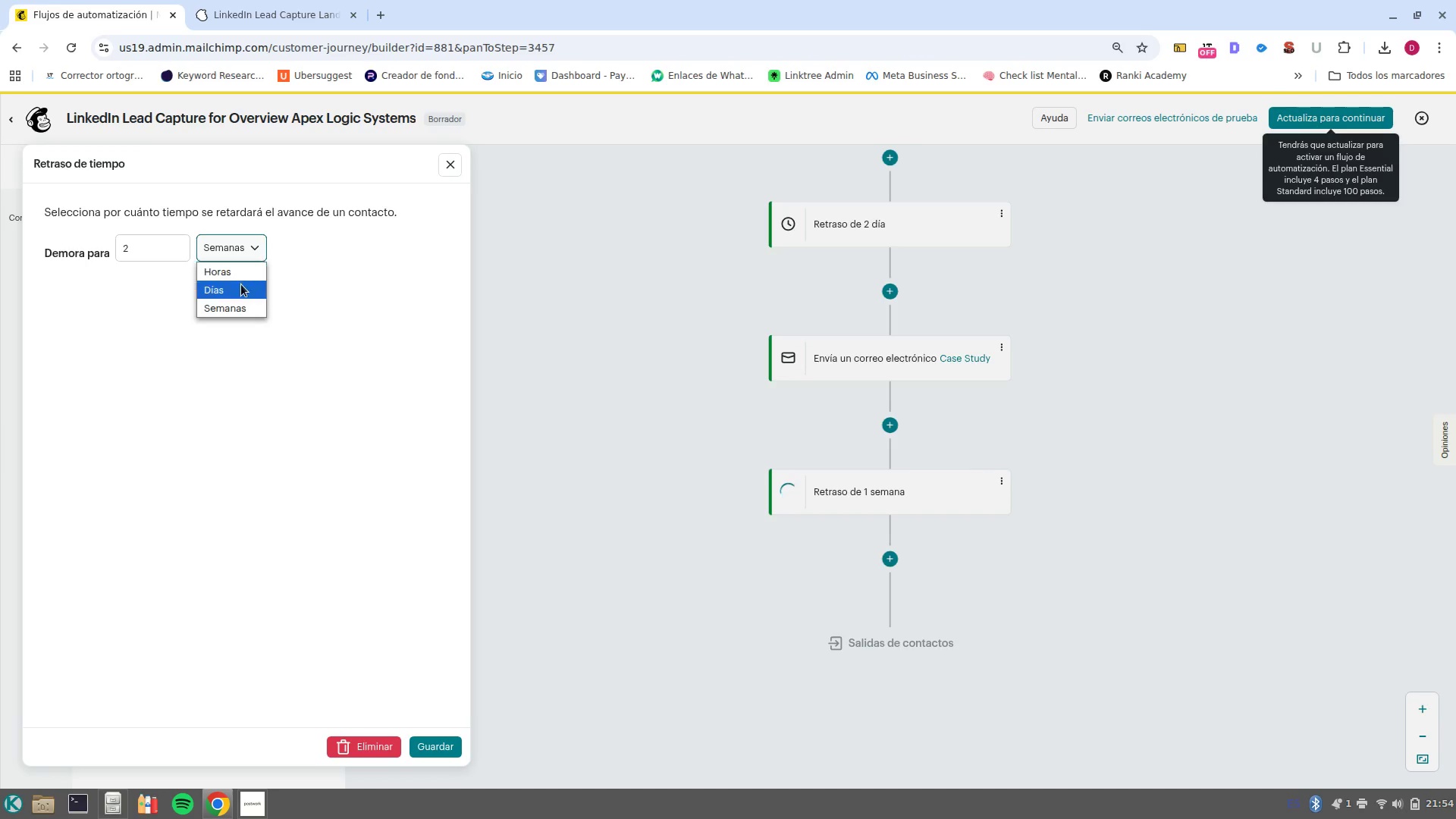 
left_click([241, 284])
 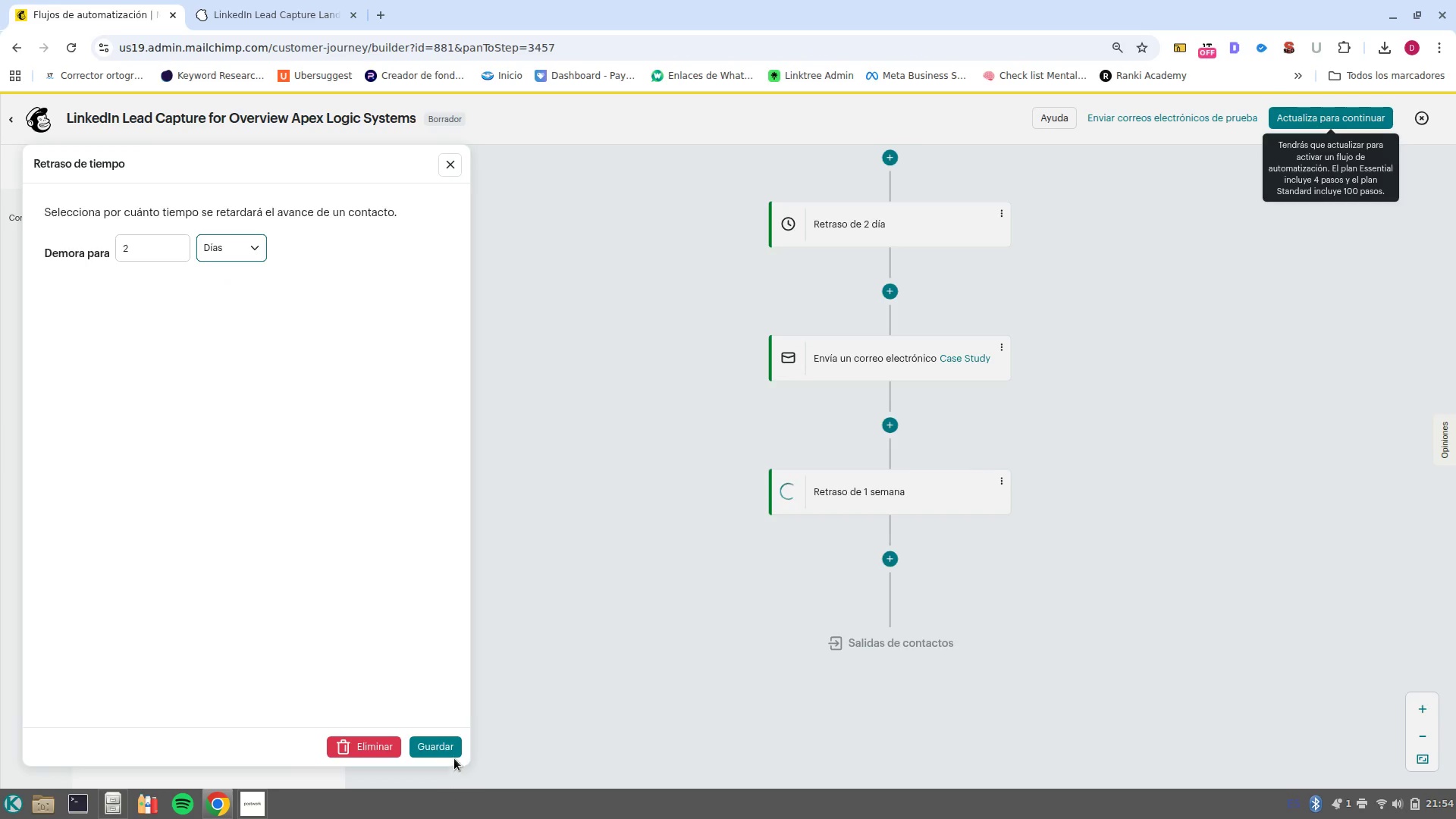 
left_click([457, 752])
 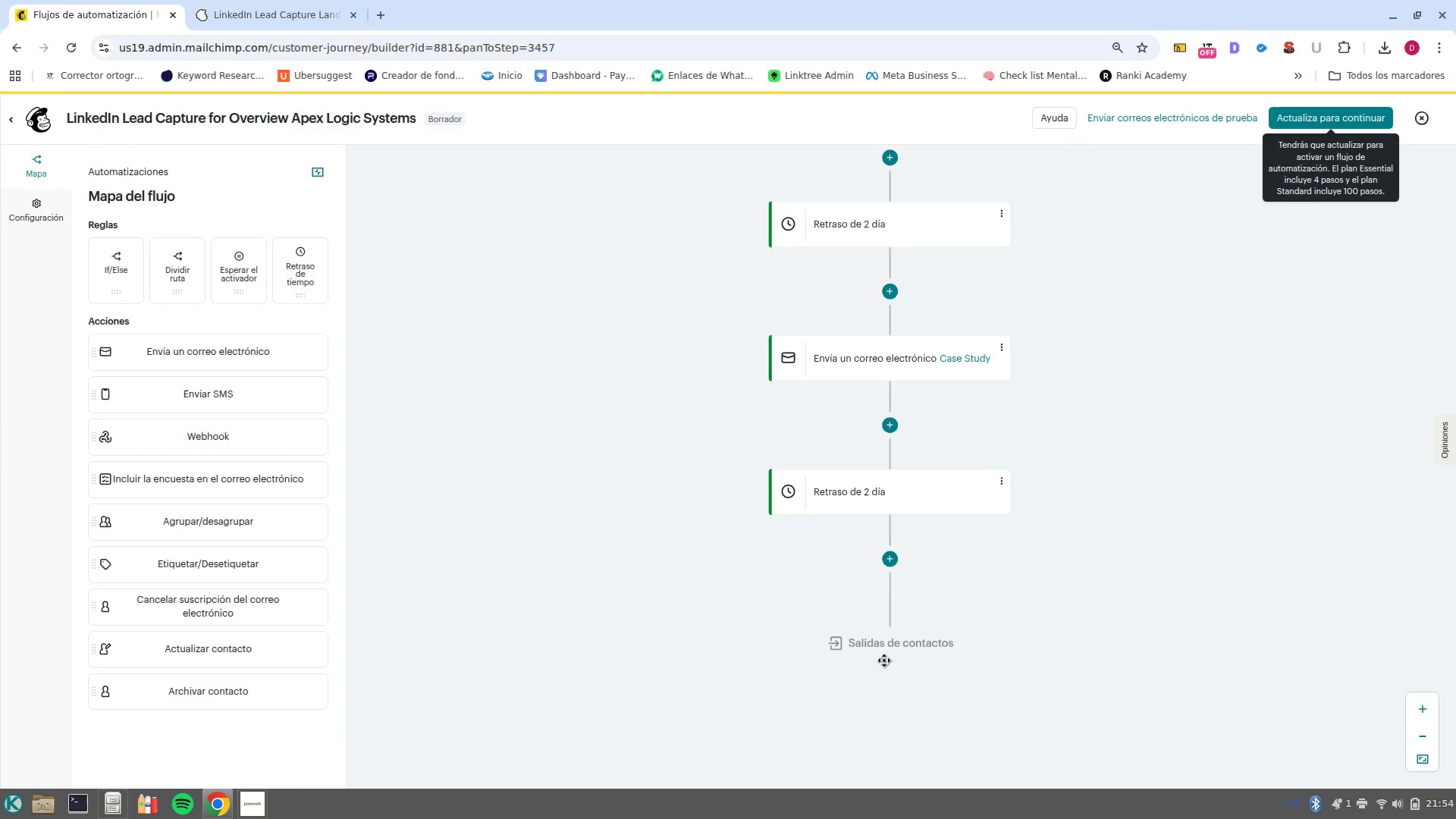 
left_click([897, 555])
 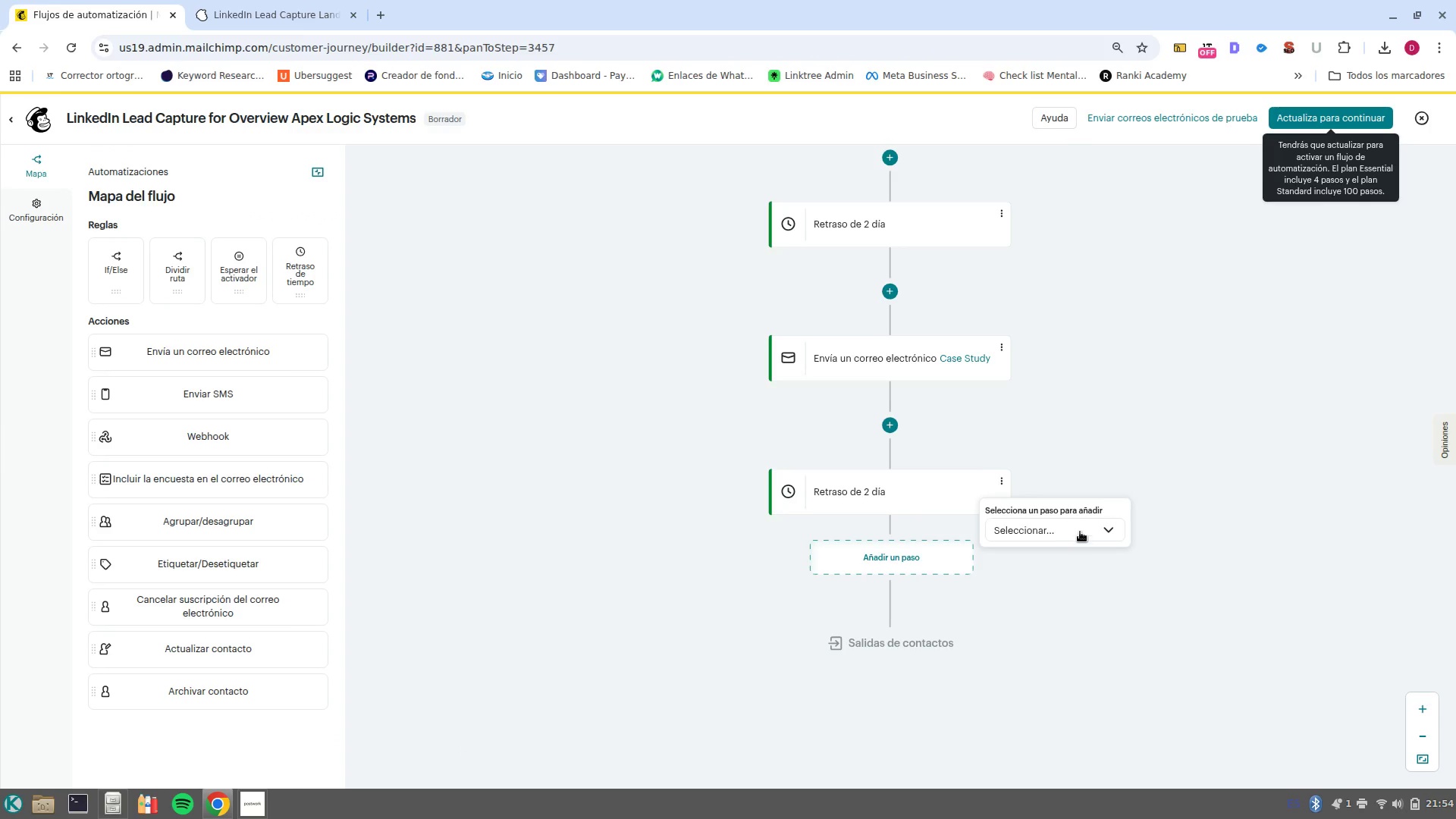 
left_click([1080, 532])
 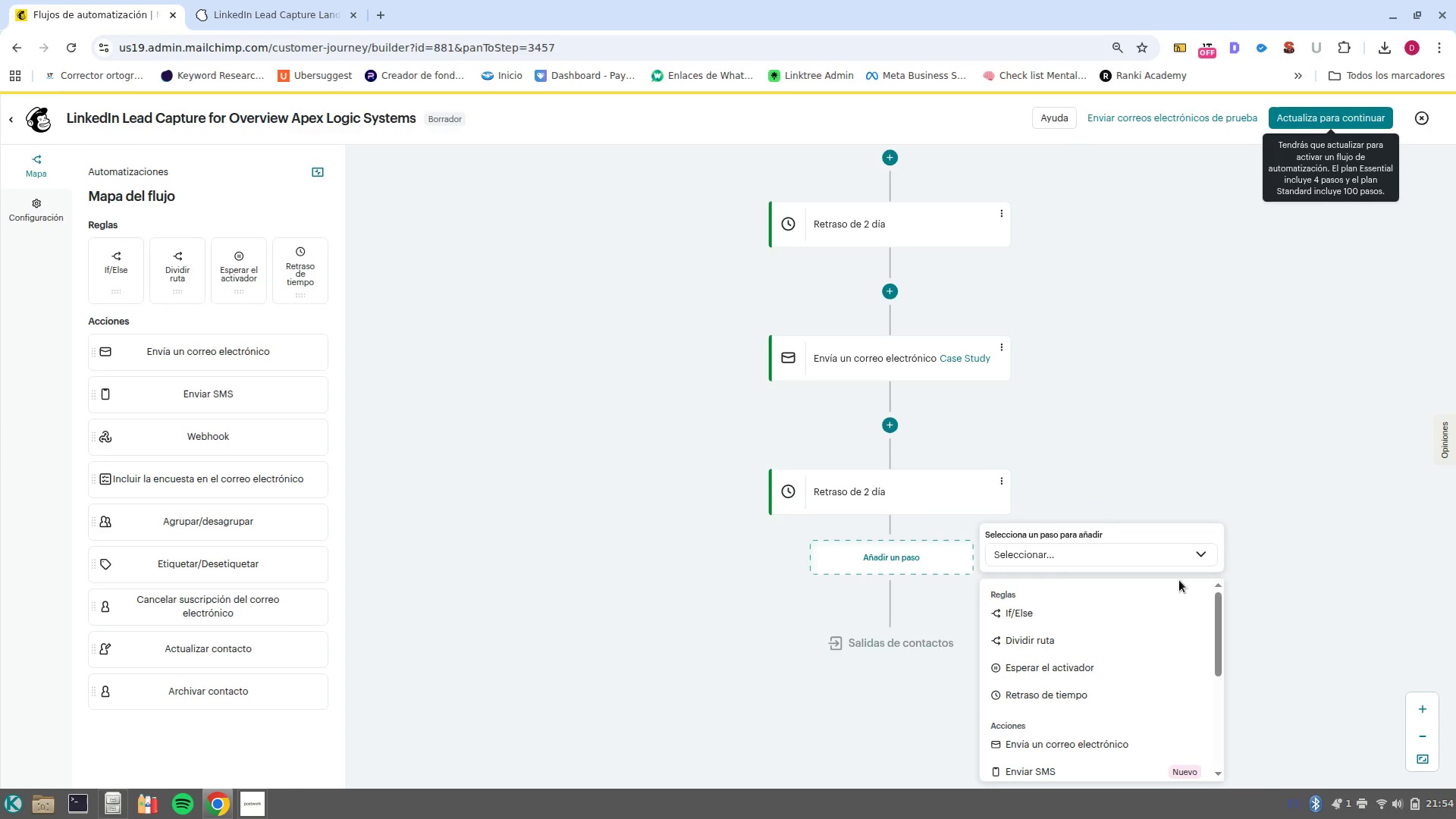 
scroll: coordinate [1150, 771], scroll_direction: down, amount: 2.0
 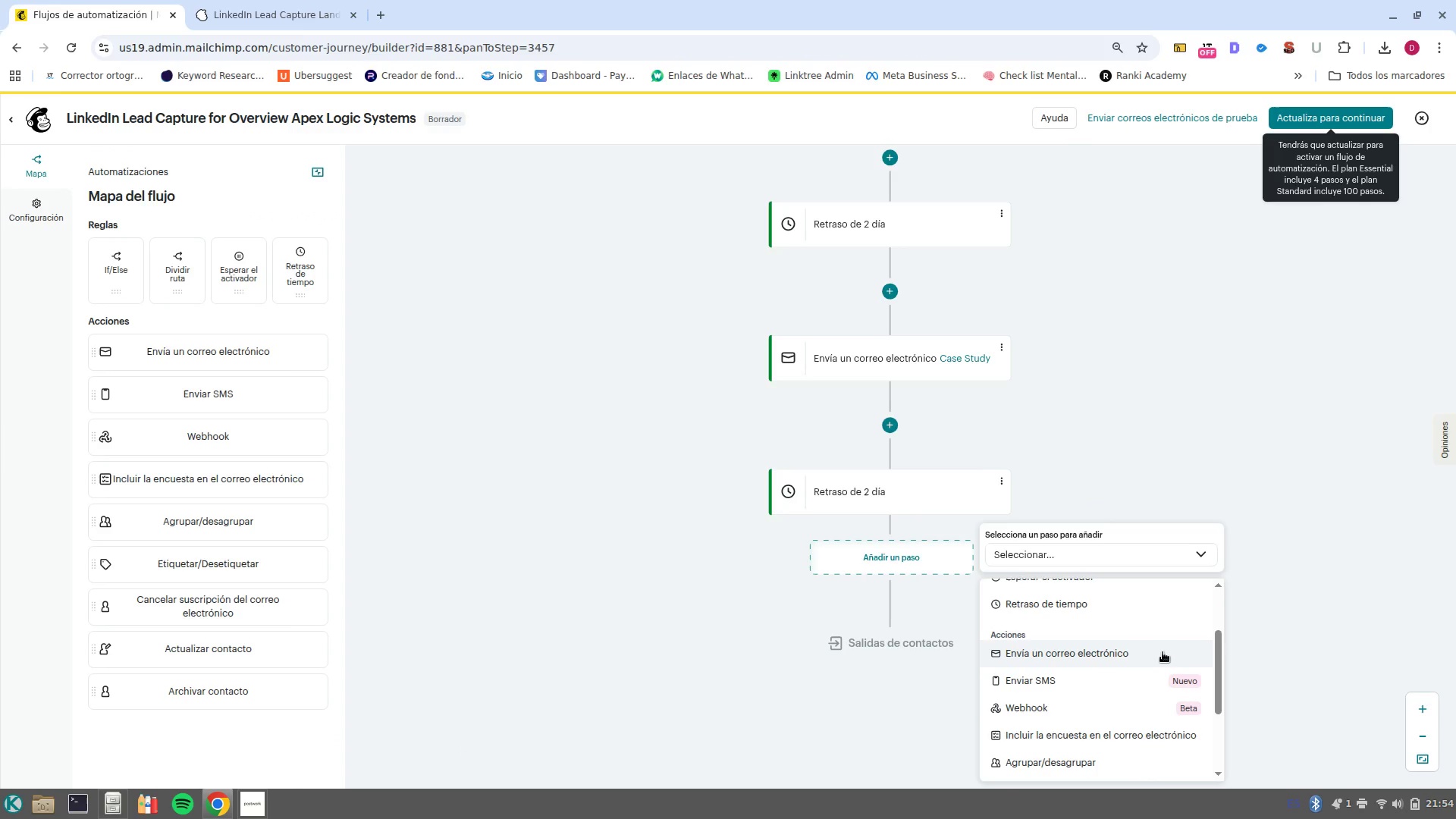 
left_click([1163, 652])
 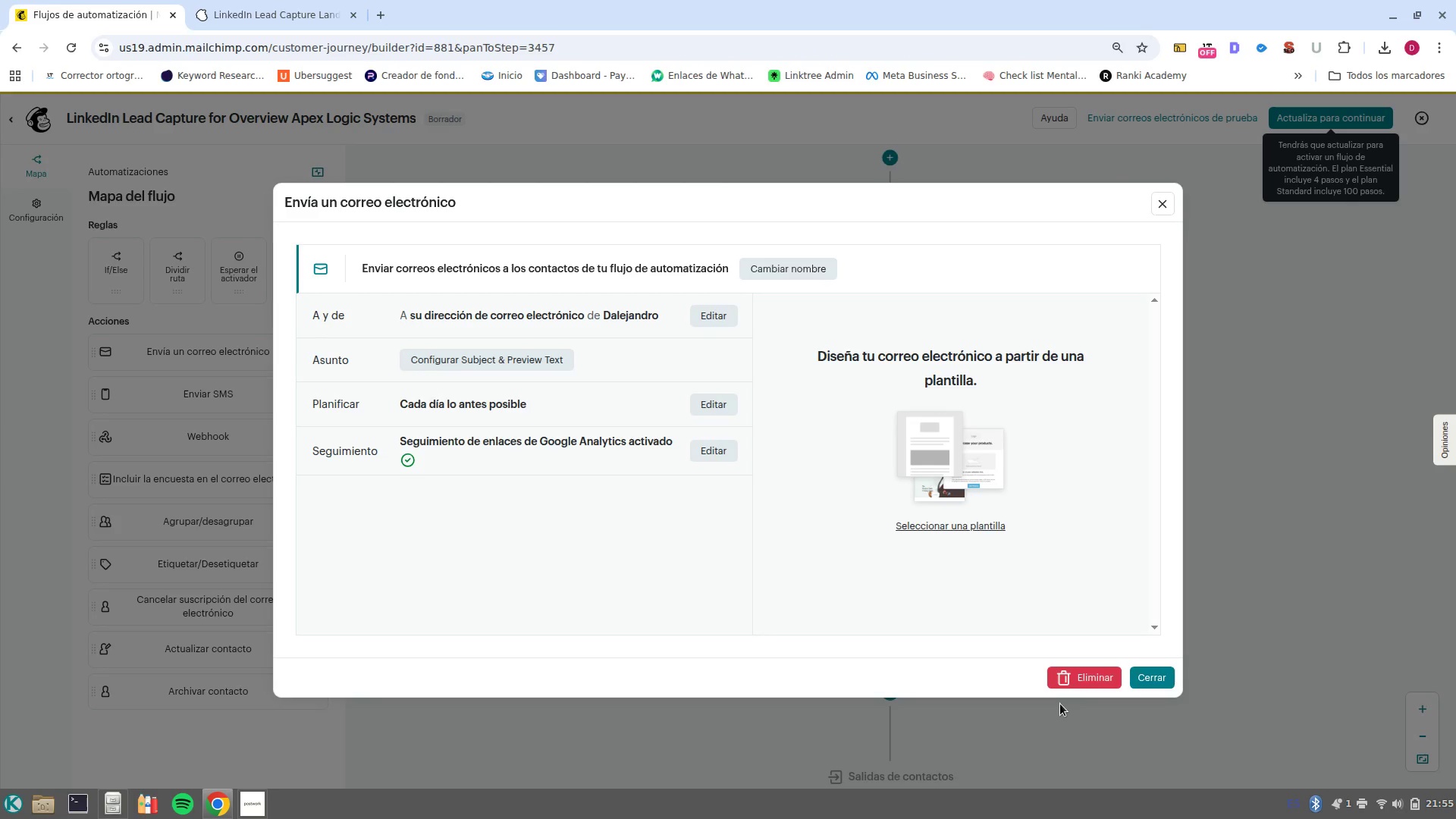 
wait(110.85)
 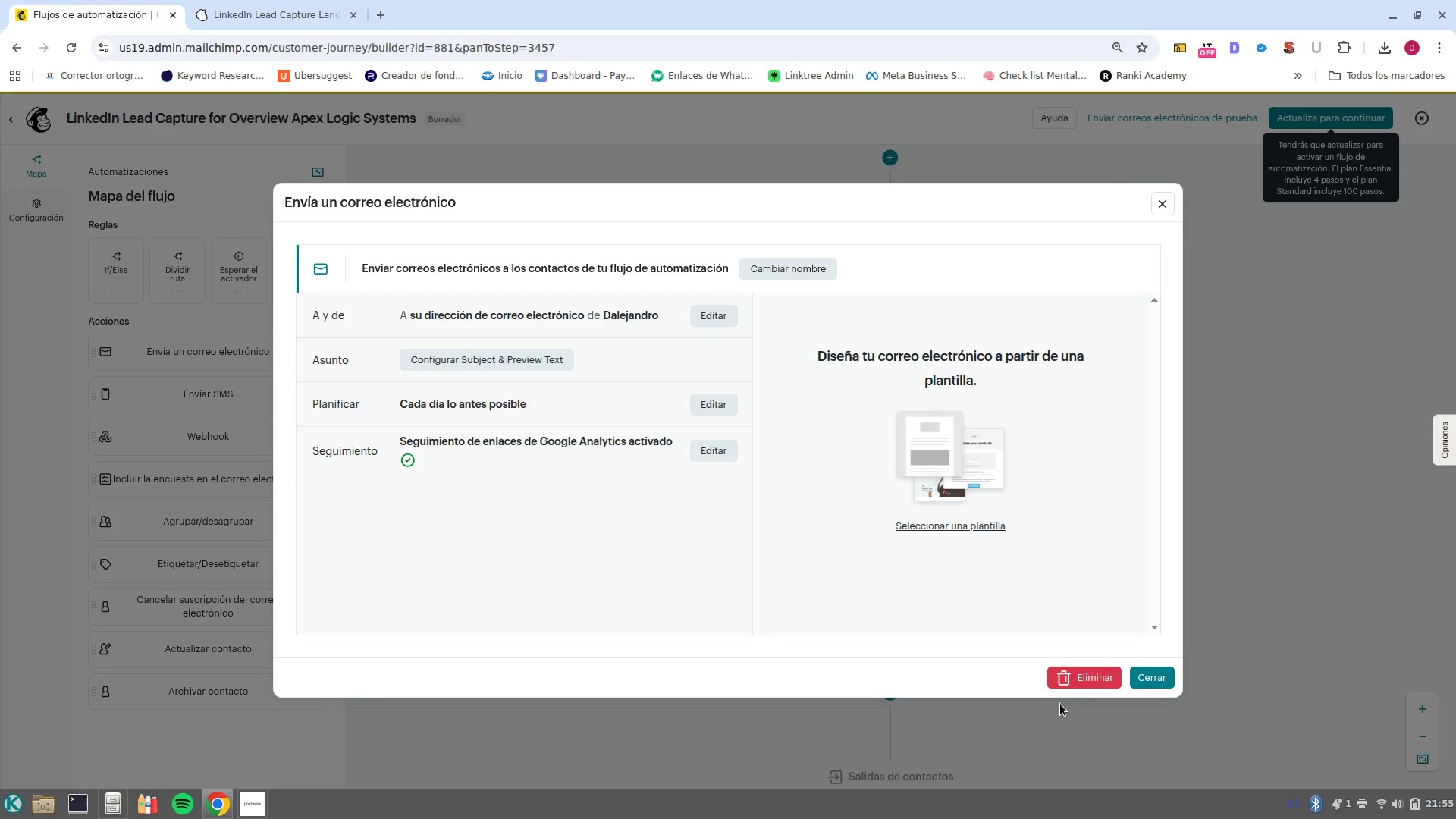 
left_click([265, 755])